 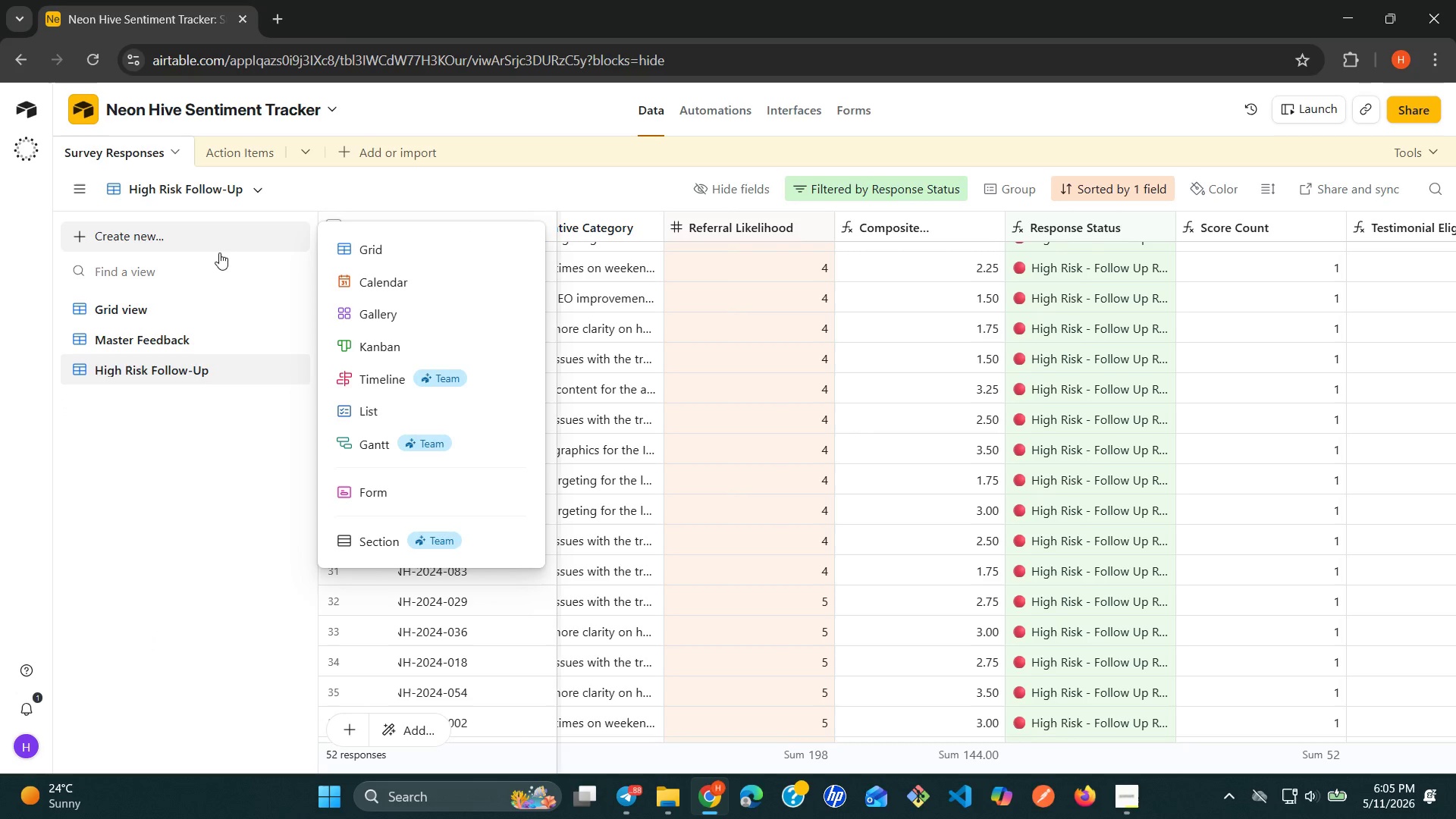 
left_click([384, 326])
 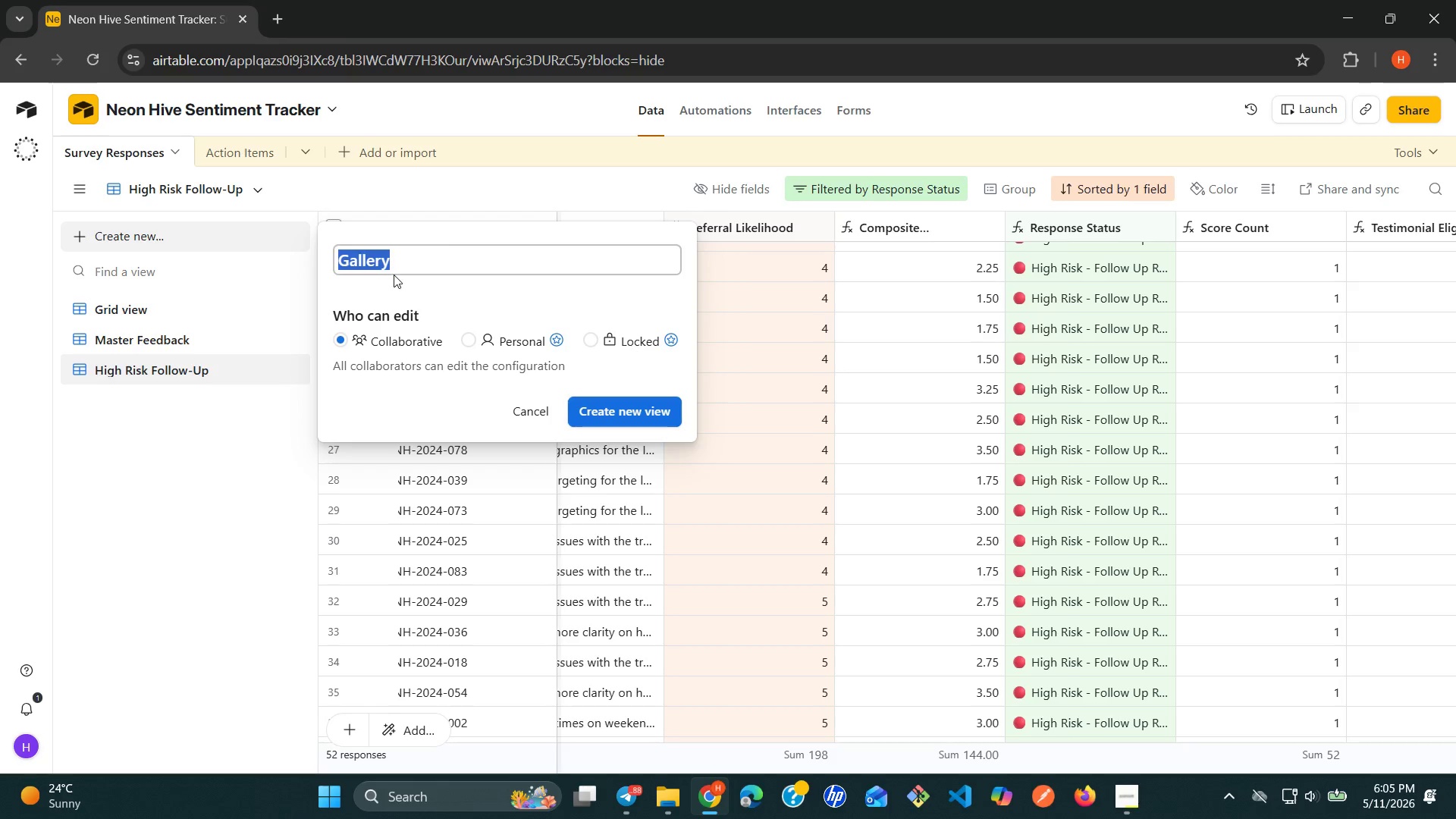 
double_click([391, 261])
 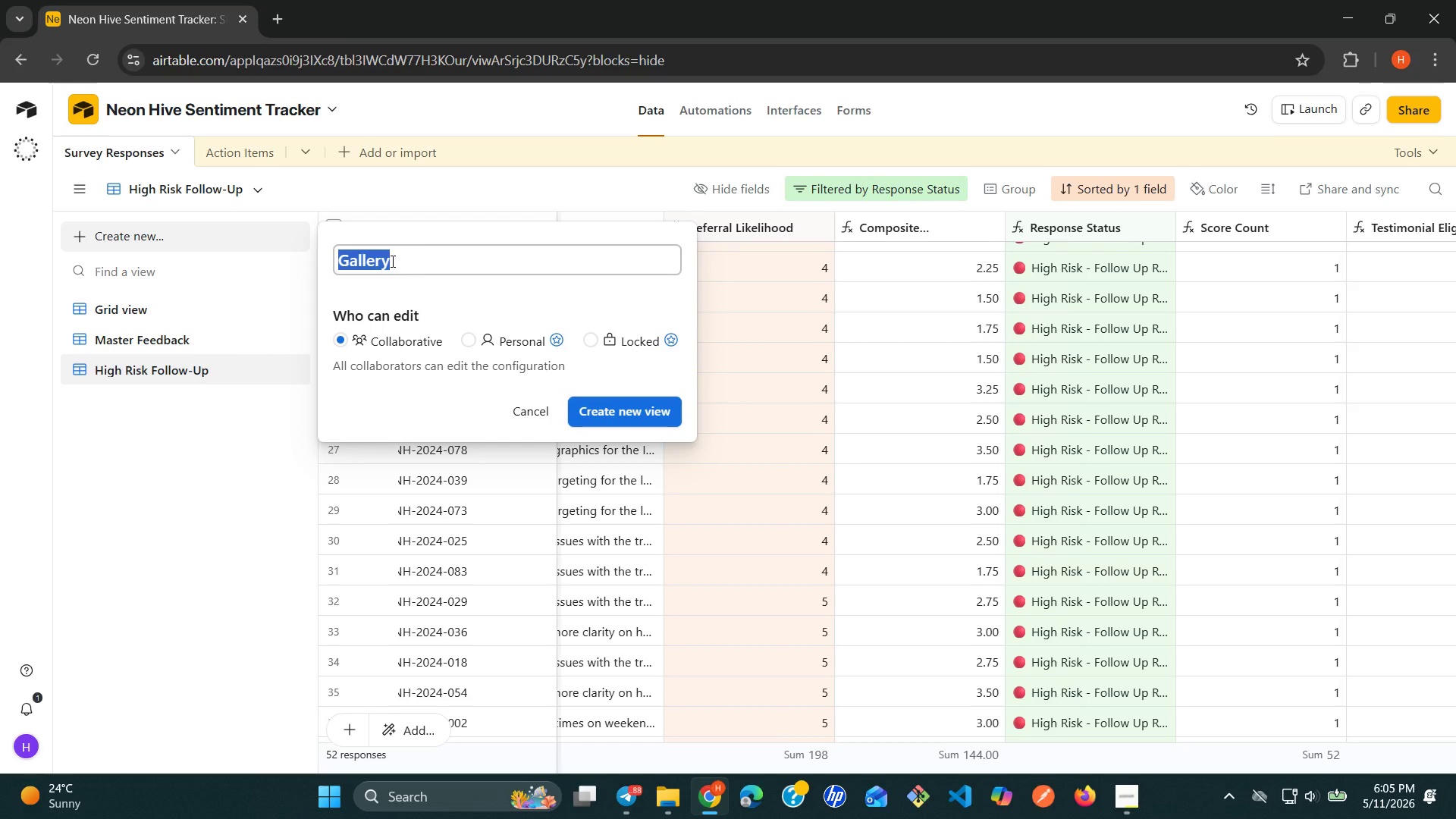 
triple_click([391, 261])
 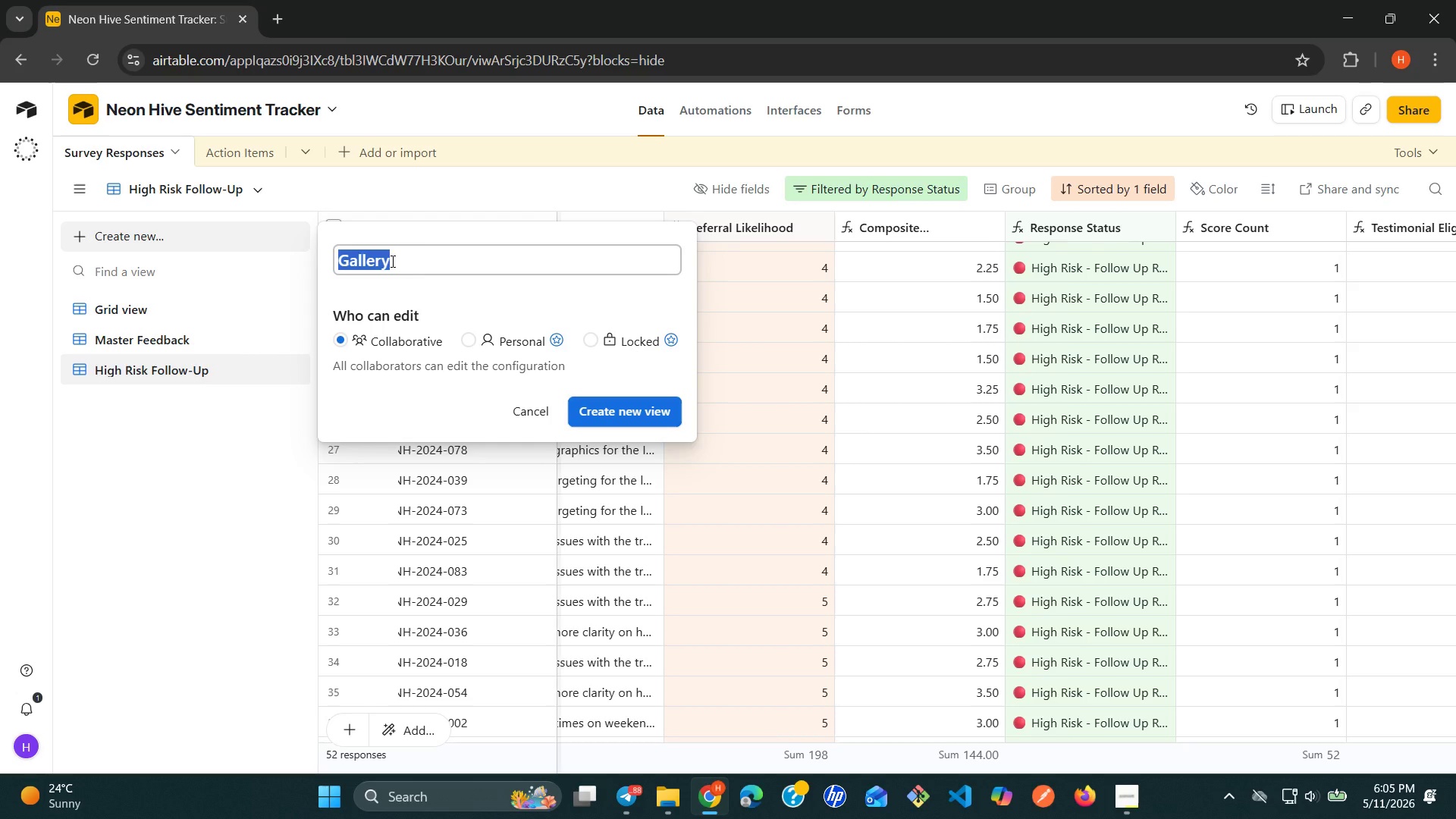 
type(Client Testimonial )
key(Backspace)
type(s)
 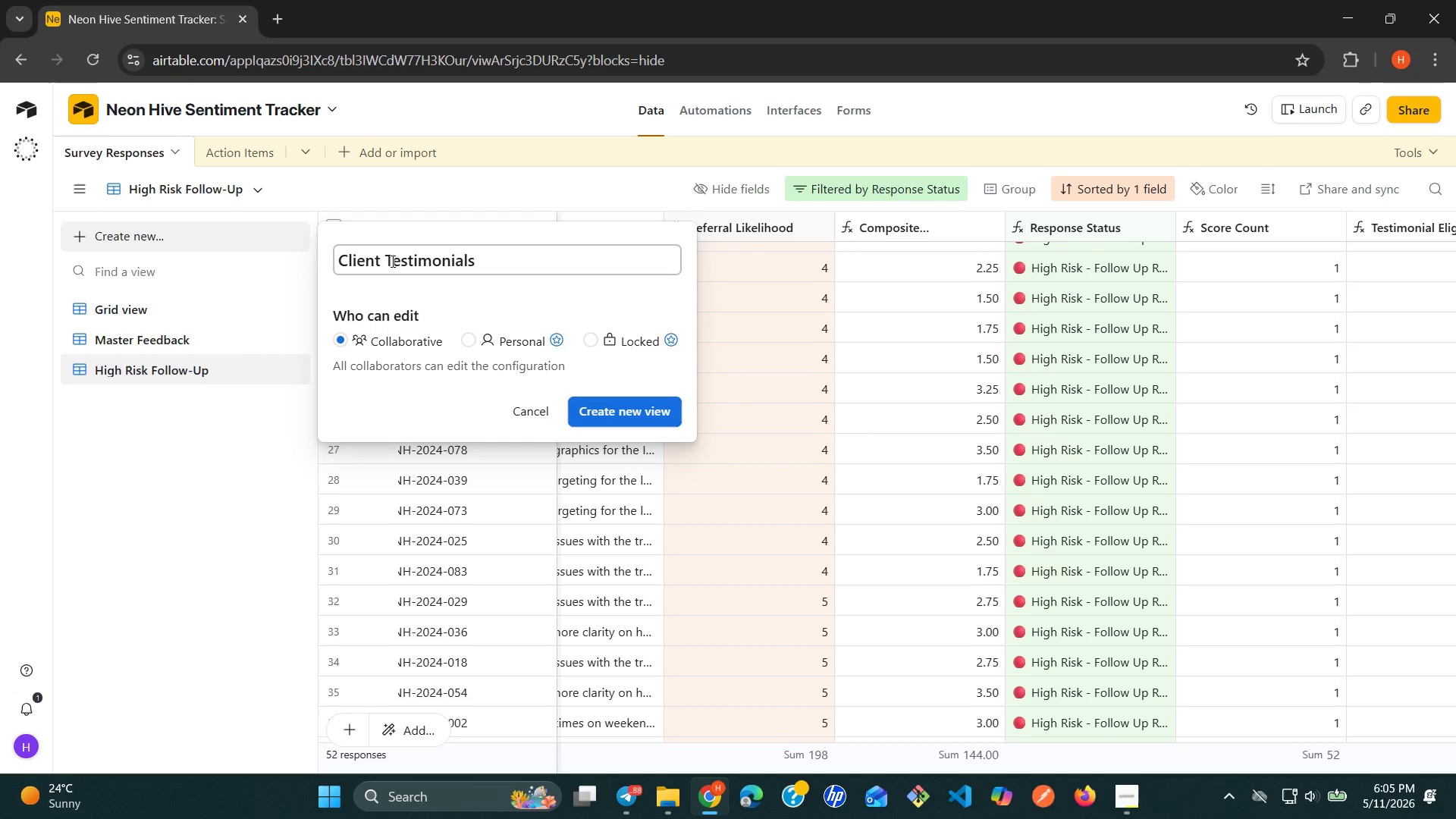 
left_click([598, 410])
 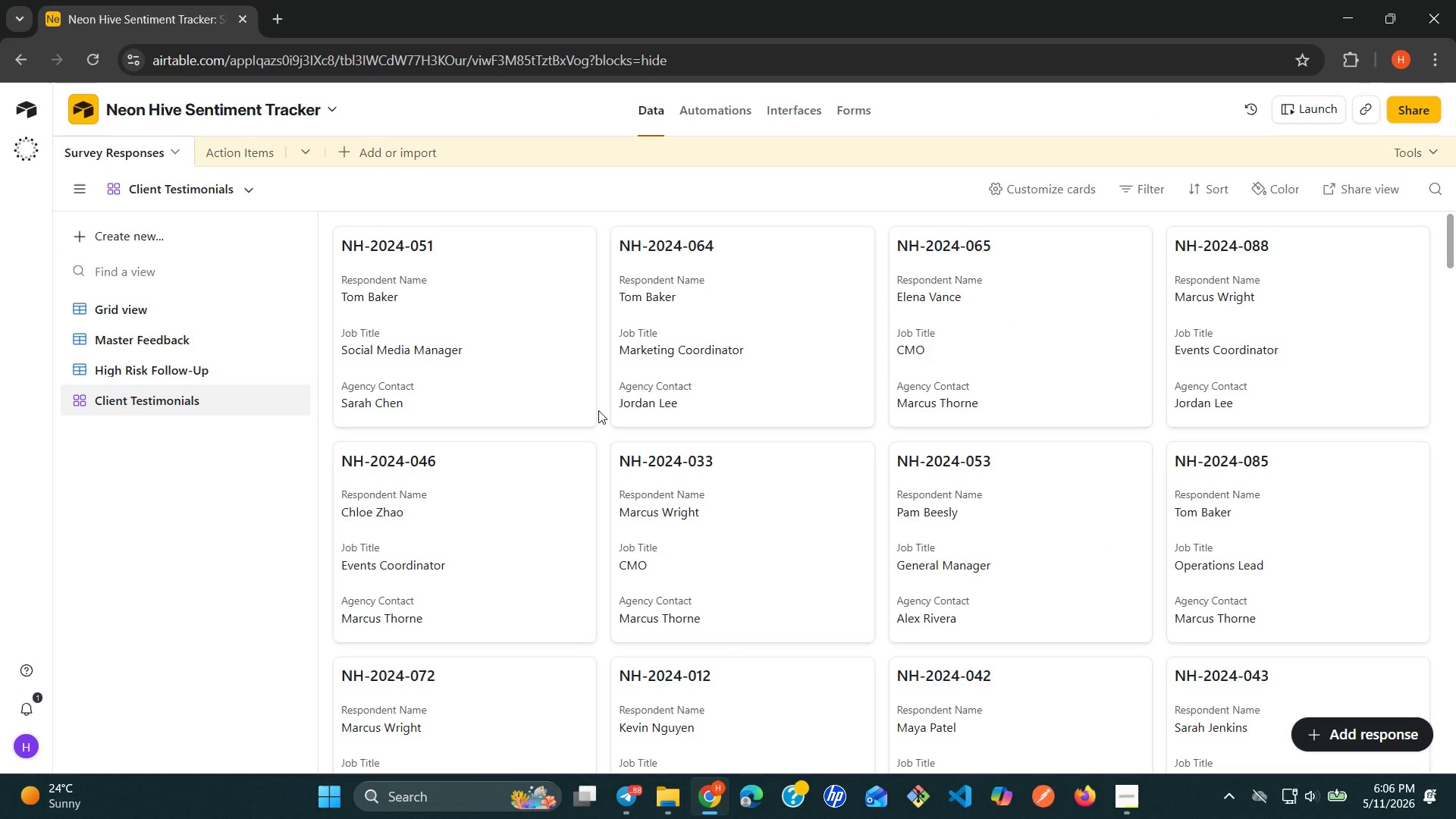 
wait(33.06)
 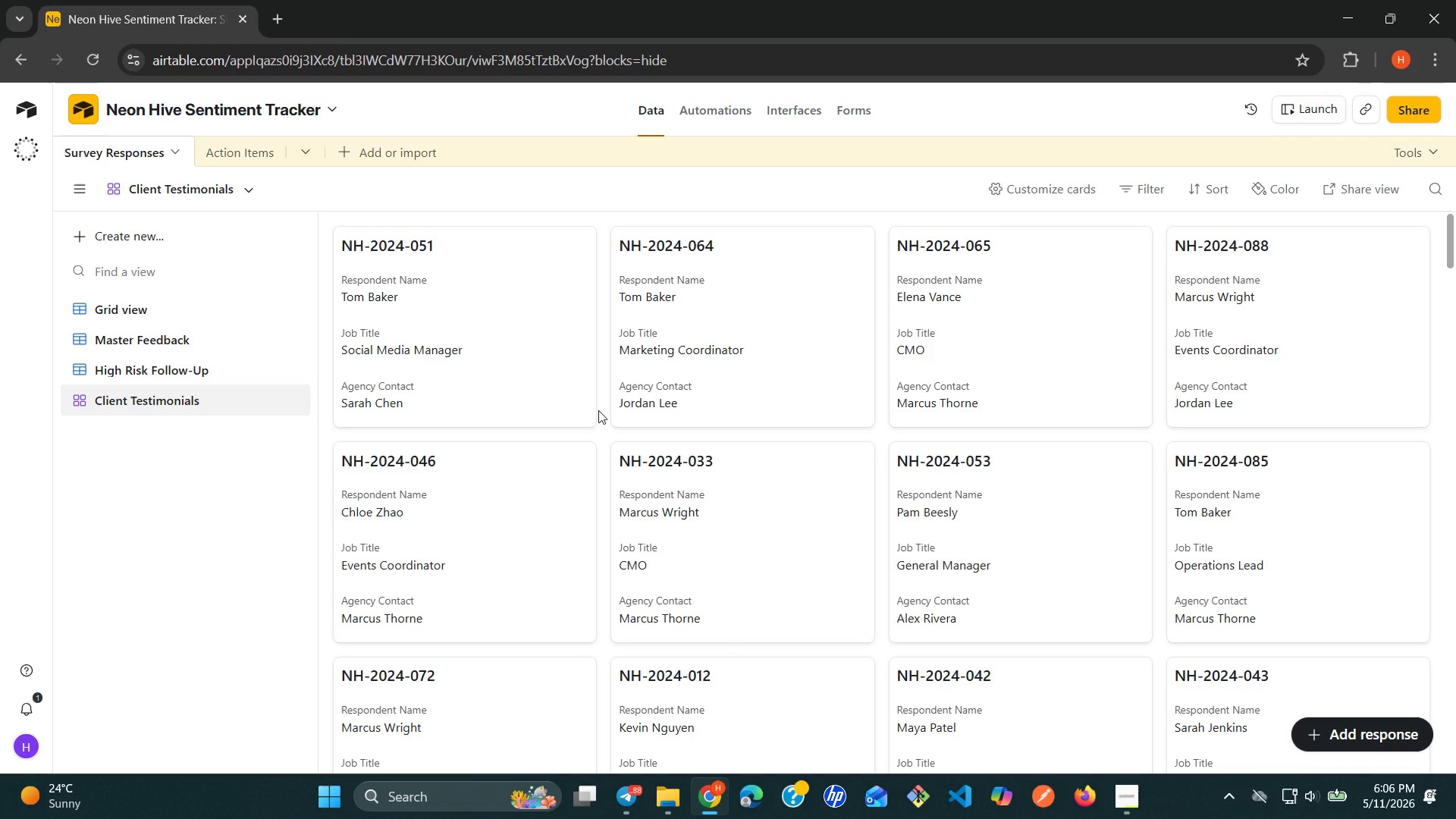 
left_click([1133, 177])
 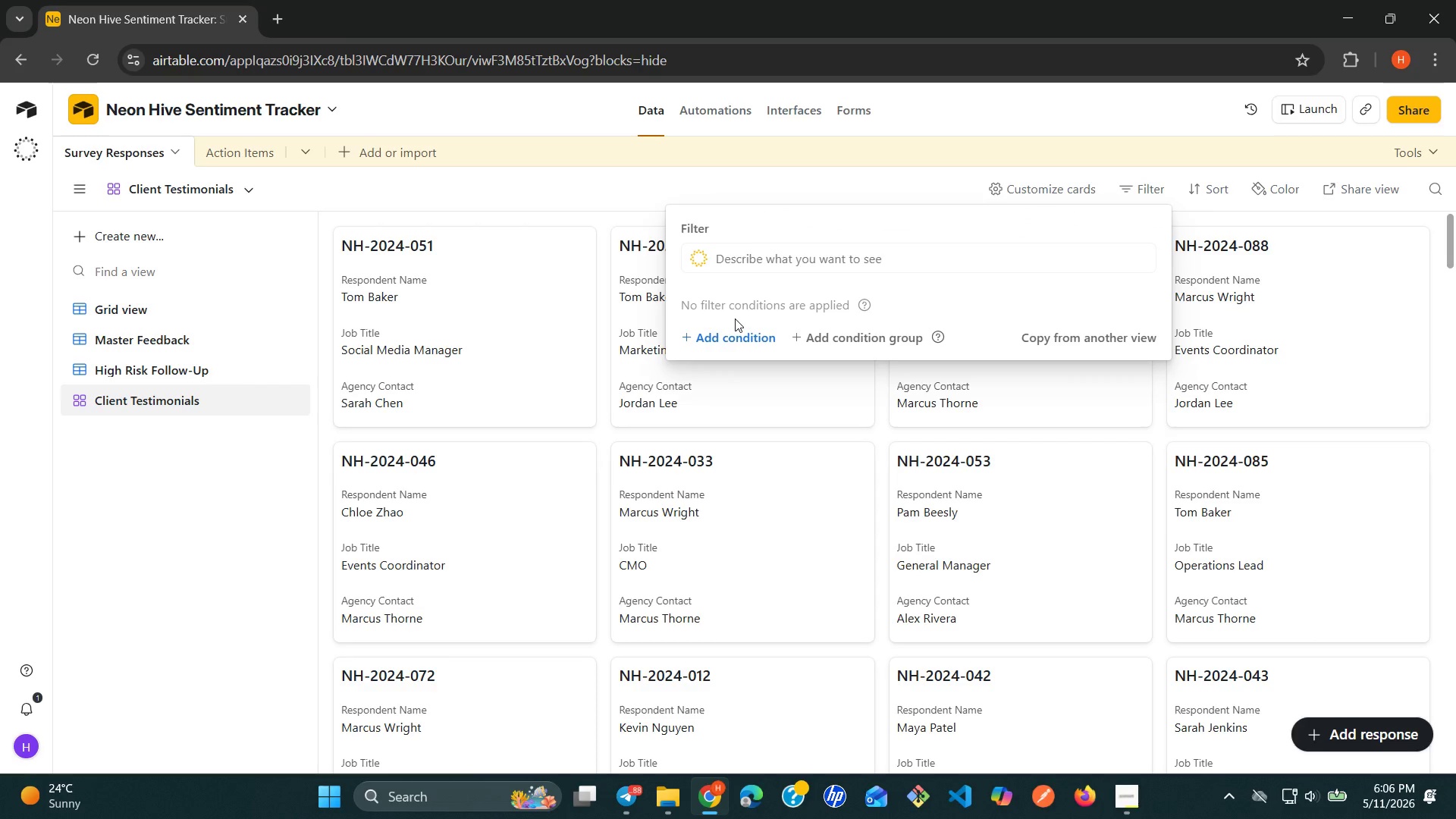 
left_click([720, 332])
 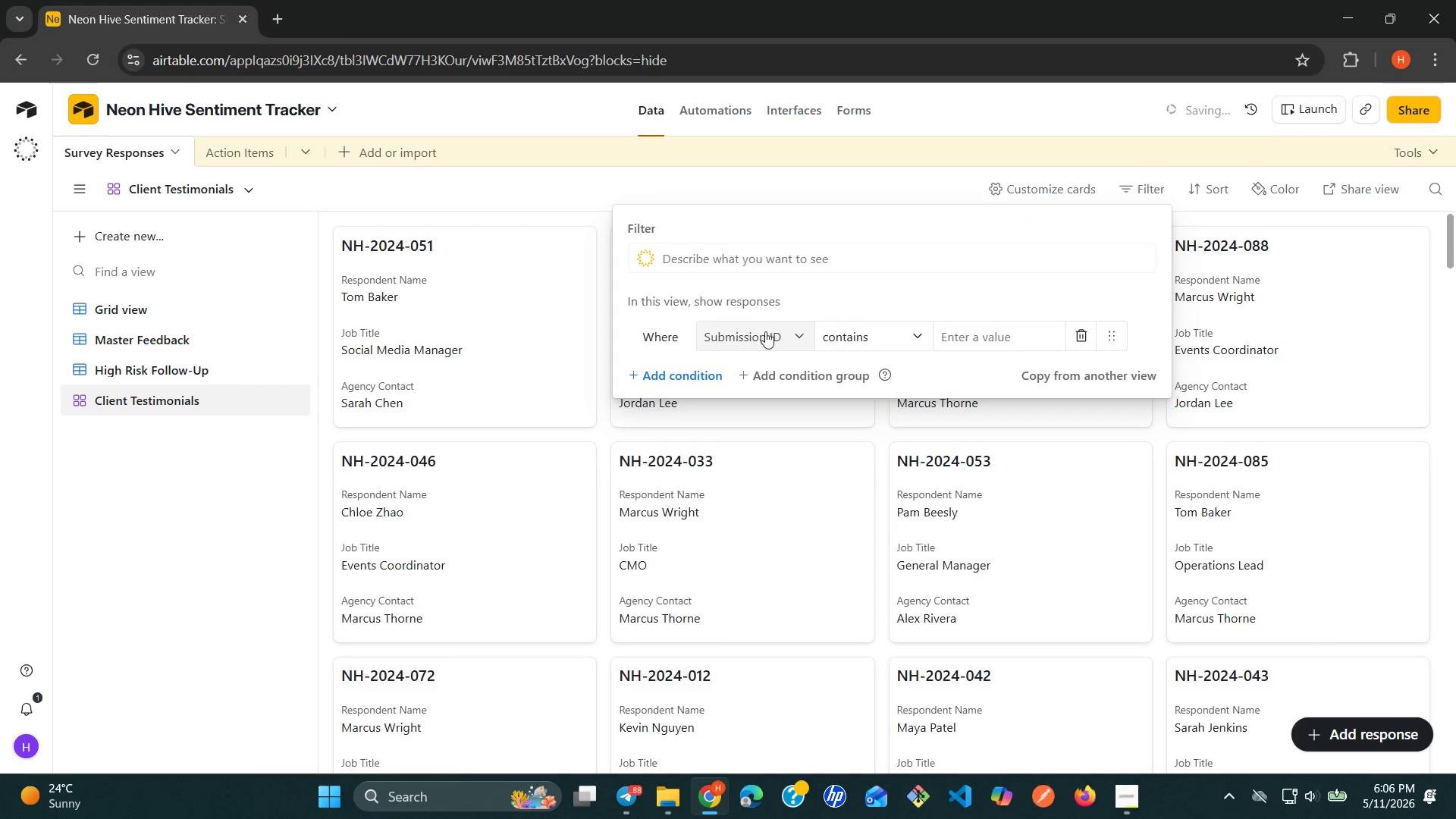 
left_click([790, 331])
 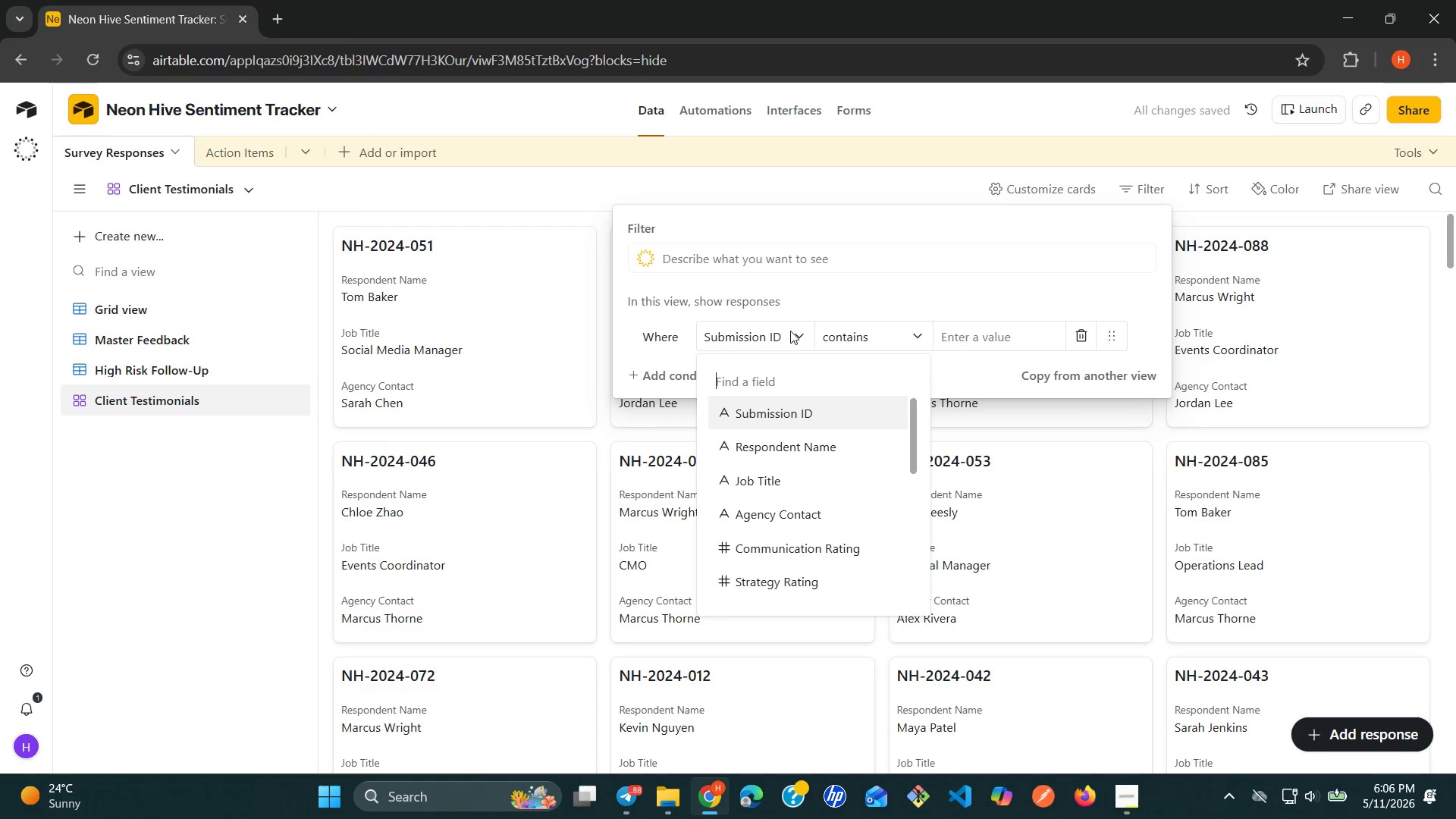 
type(te)
 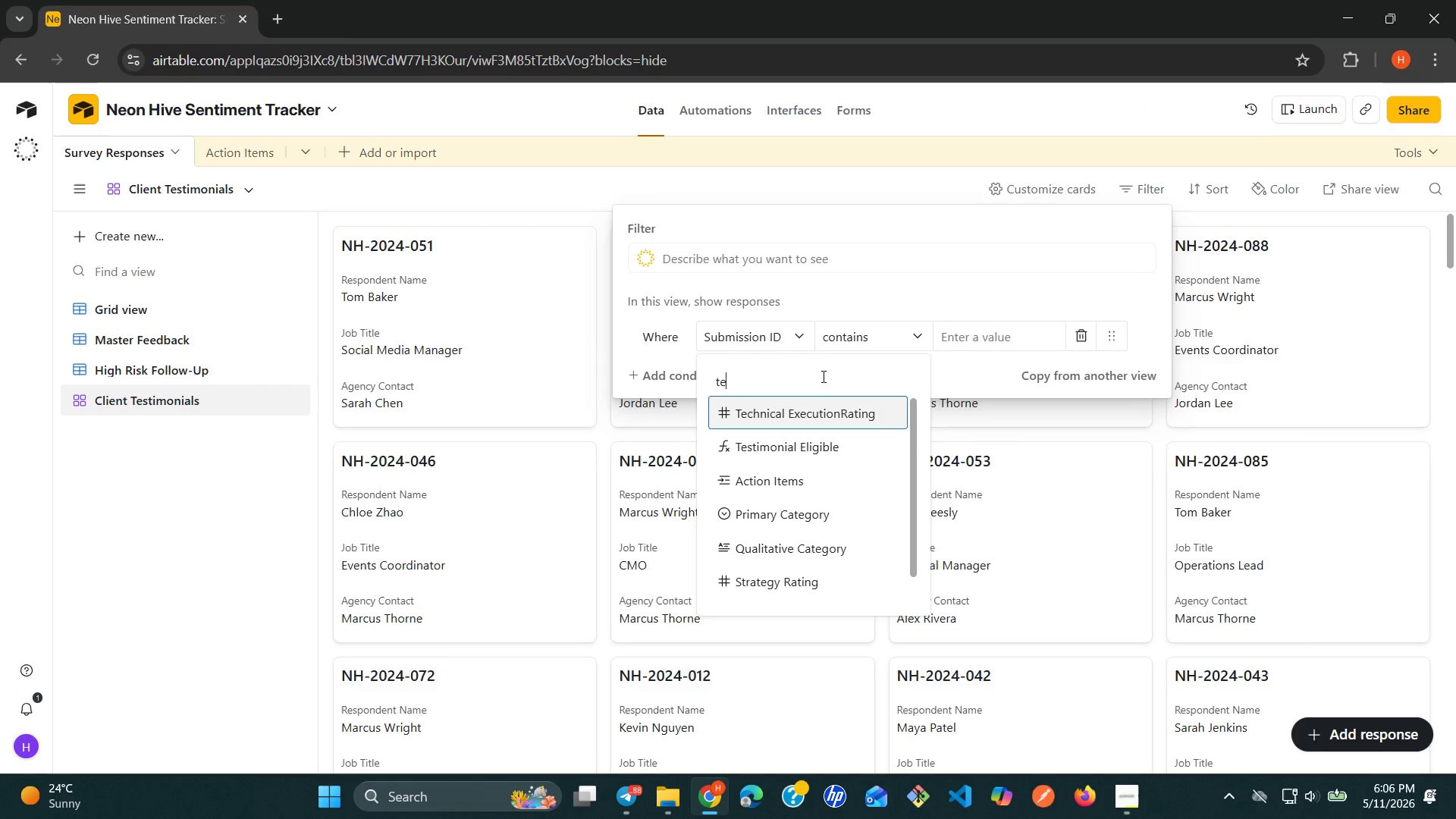 
left_click([794, 449])
 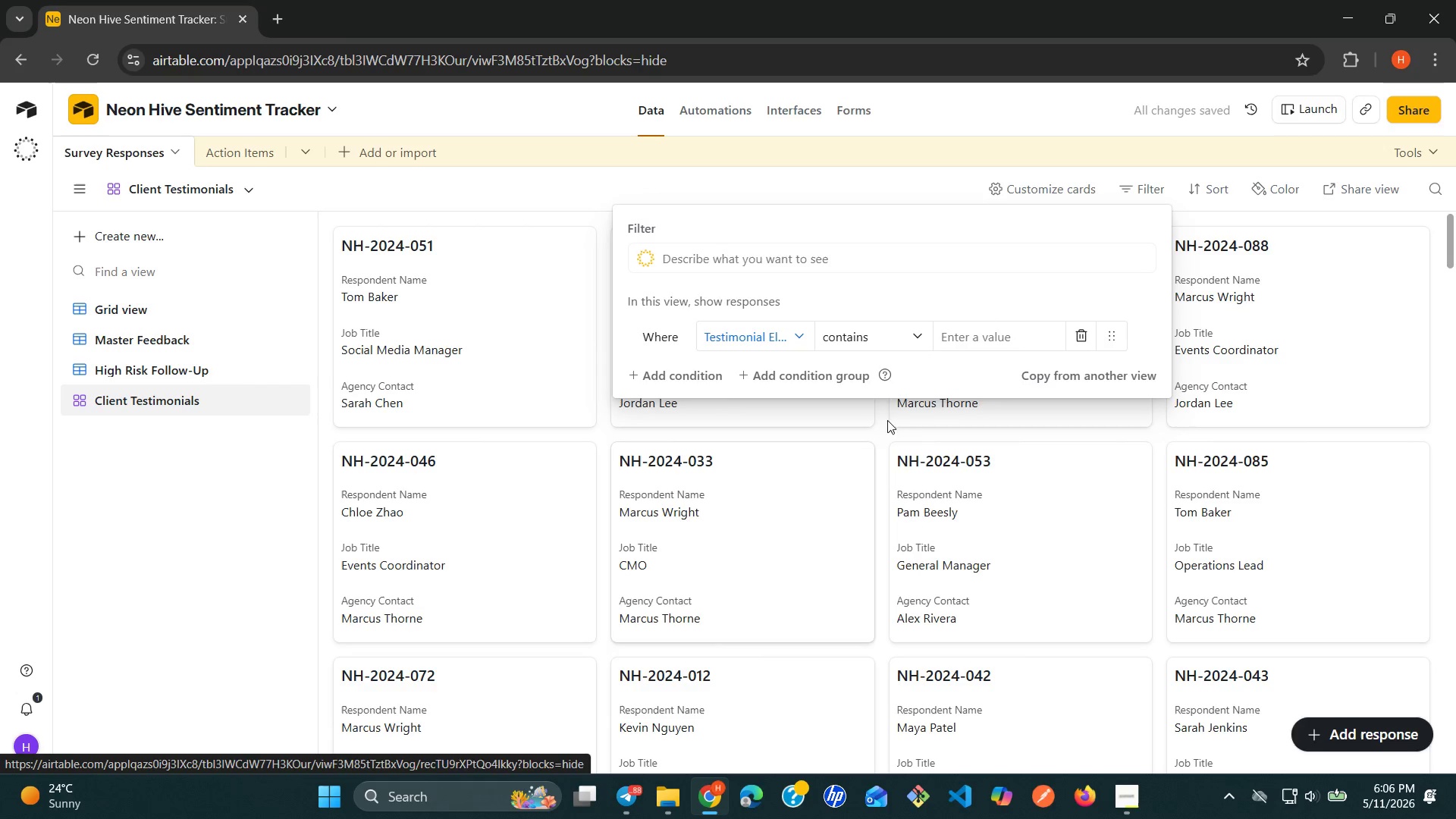 
left_click([1014, 329])
 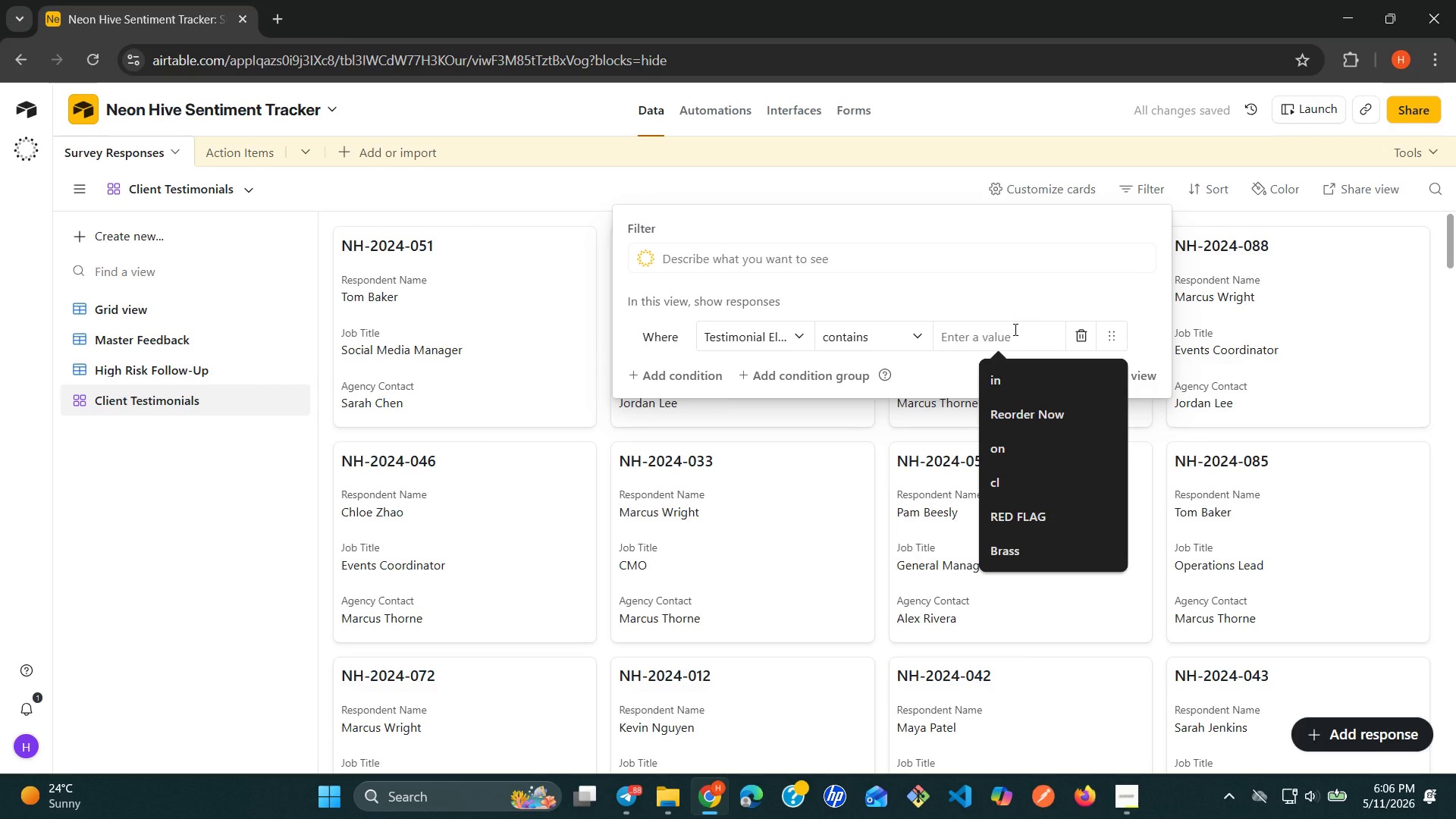 
type(Testimonial)
 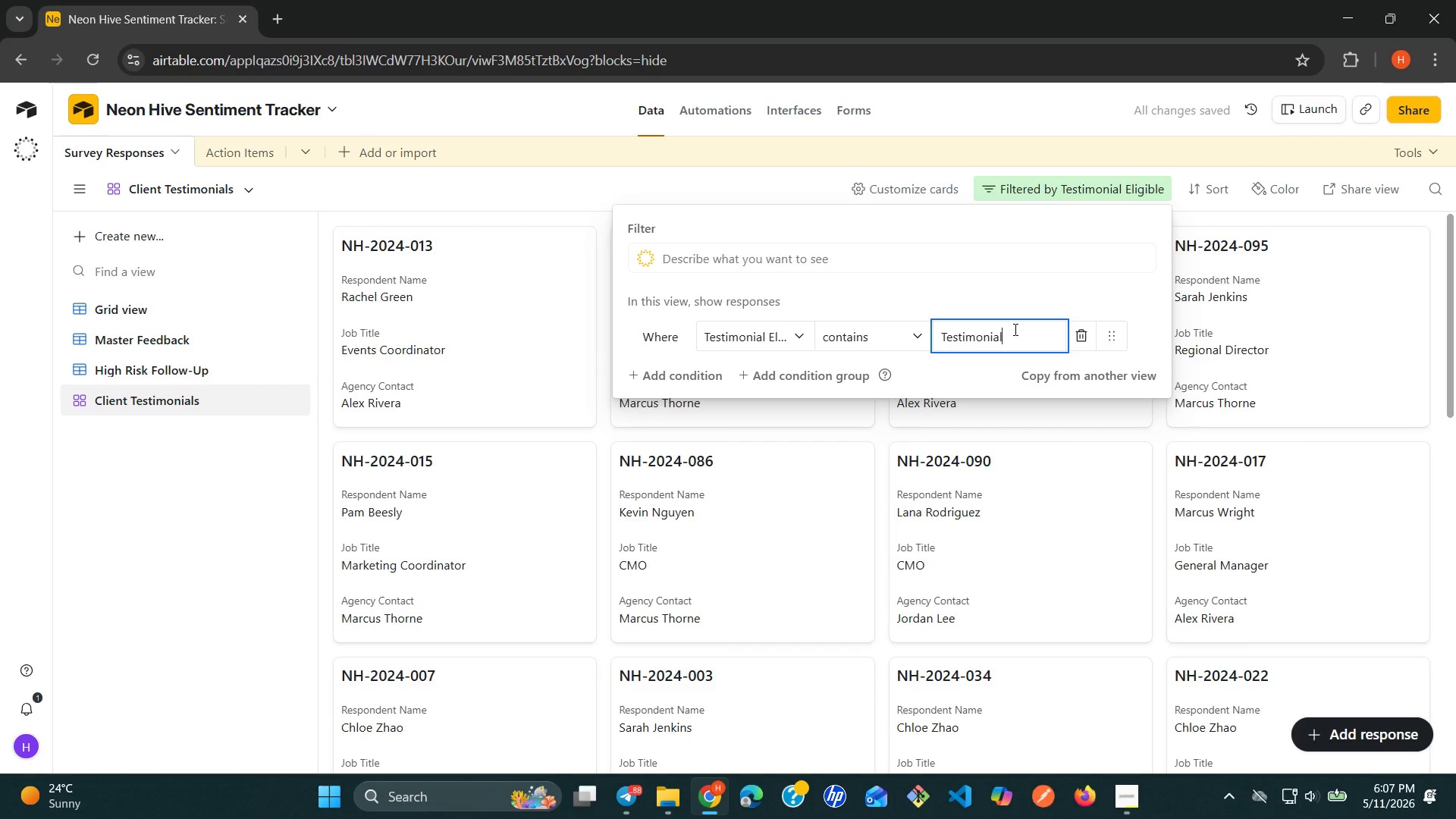 
wait(12.41)
 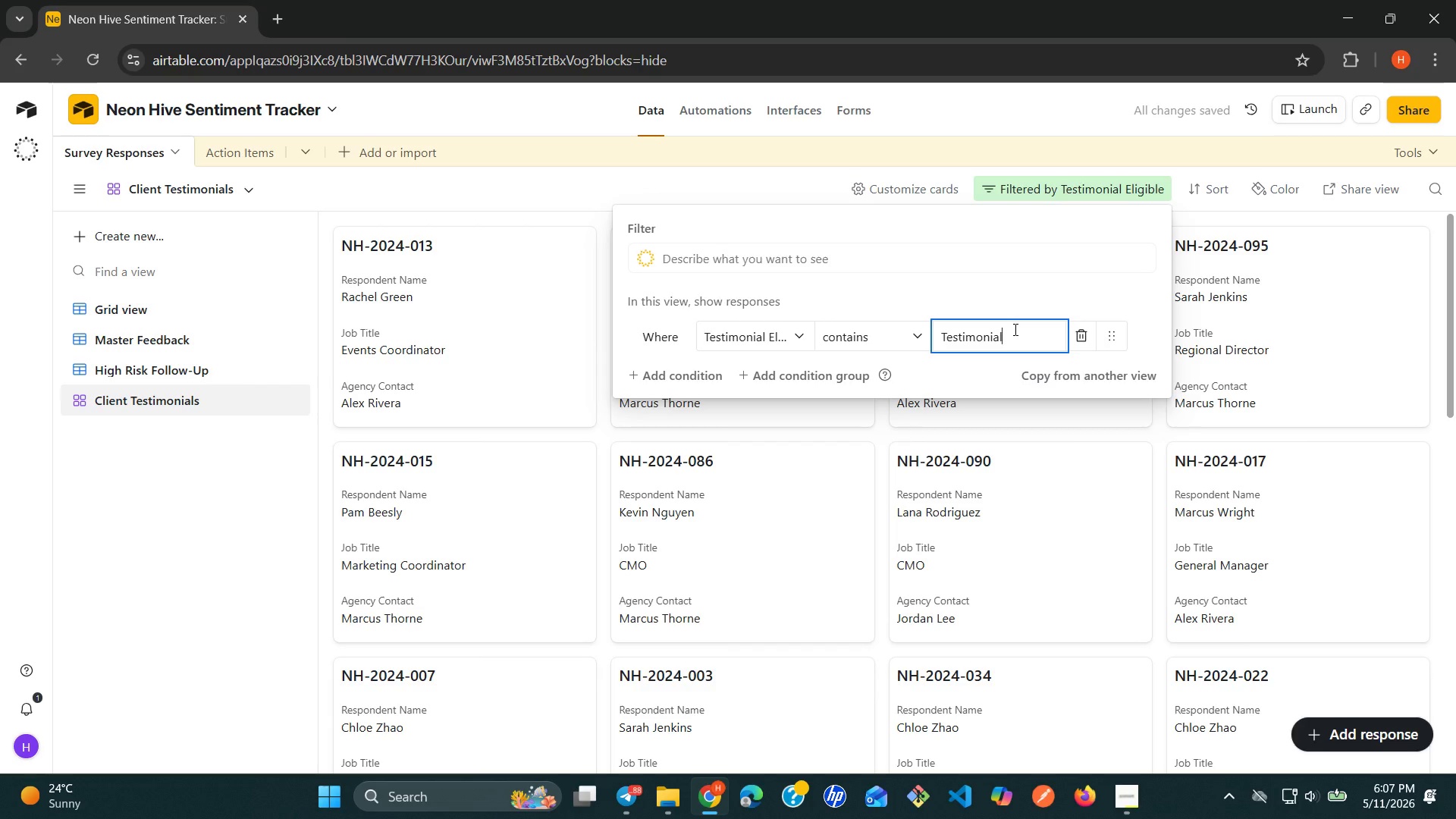 
left_click([268, 605])
 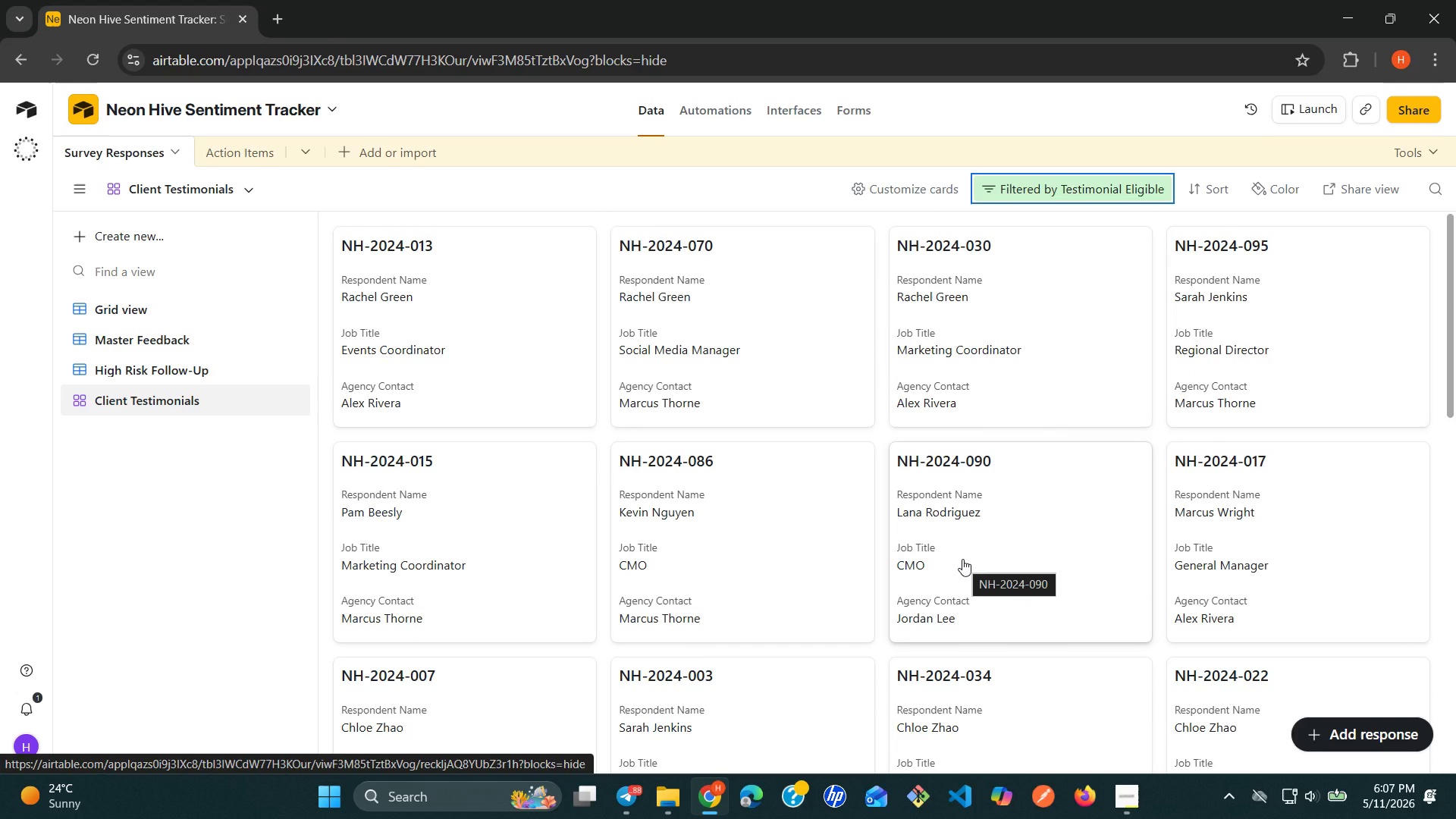 
wait(15.86)
 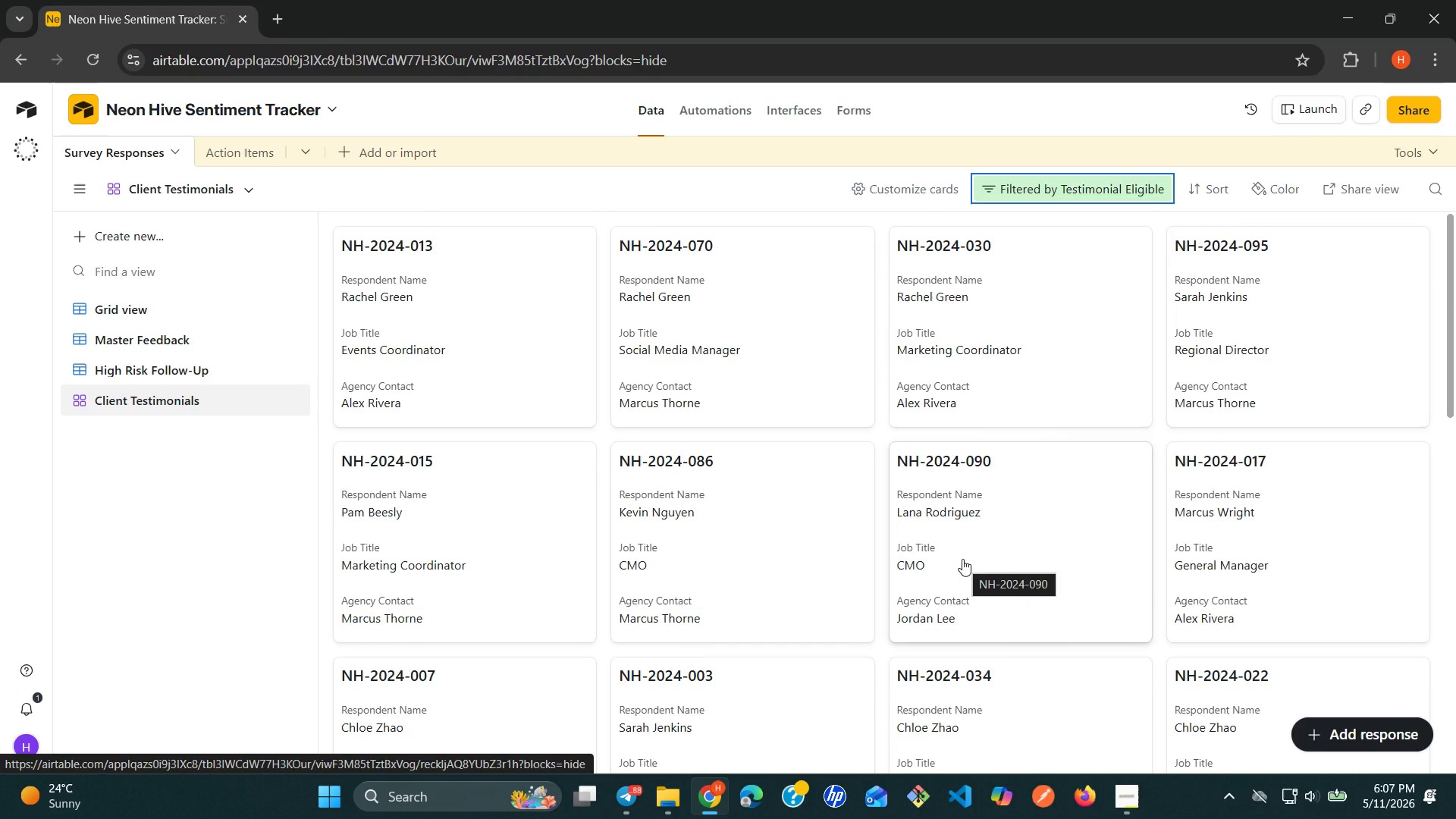 
left_click([932, 187])
 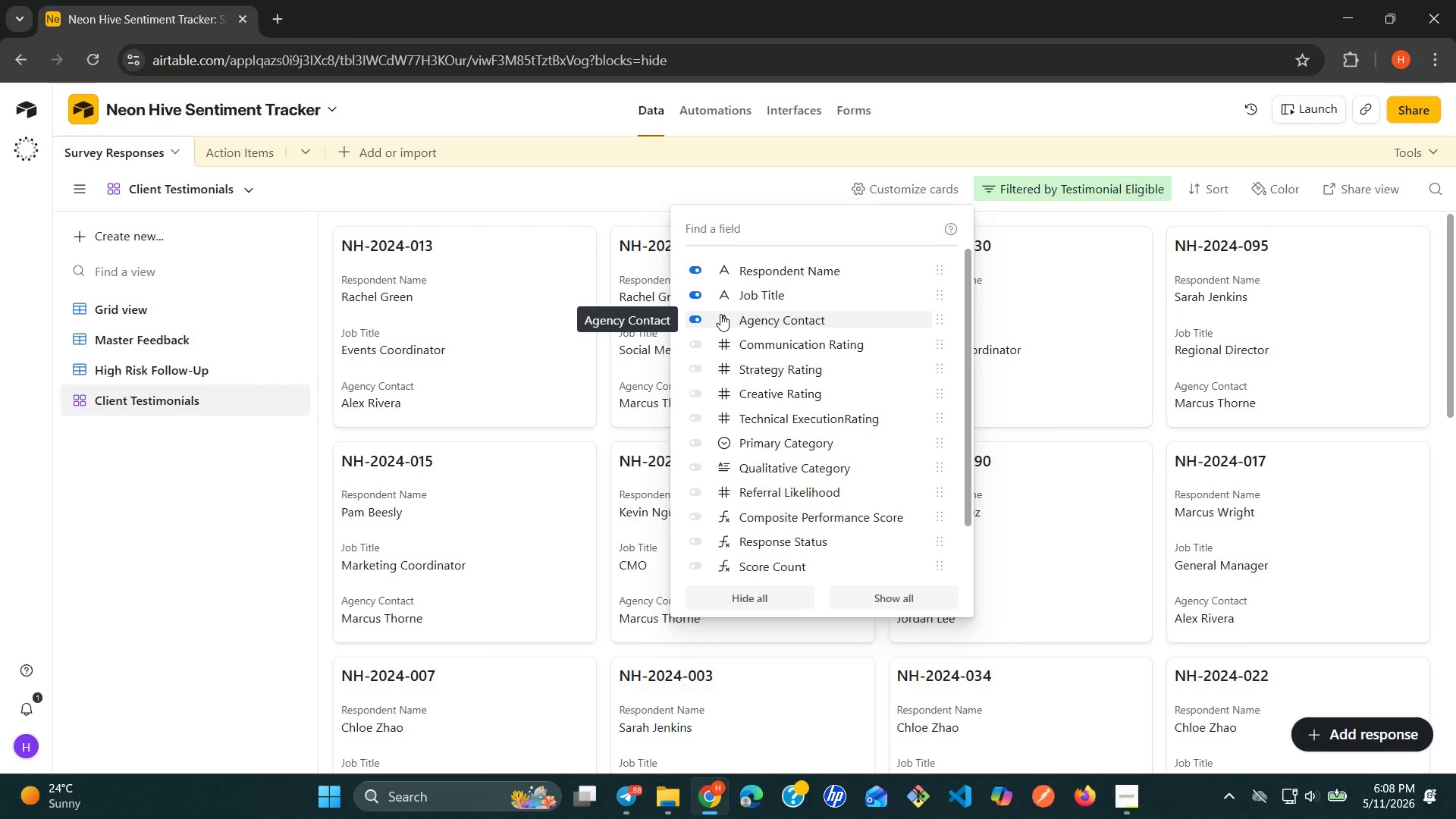 
wait(63.14)
 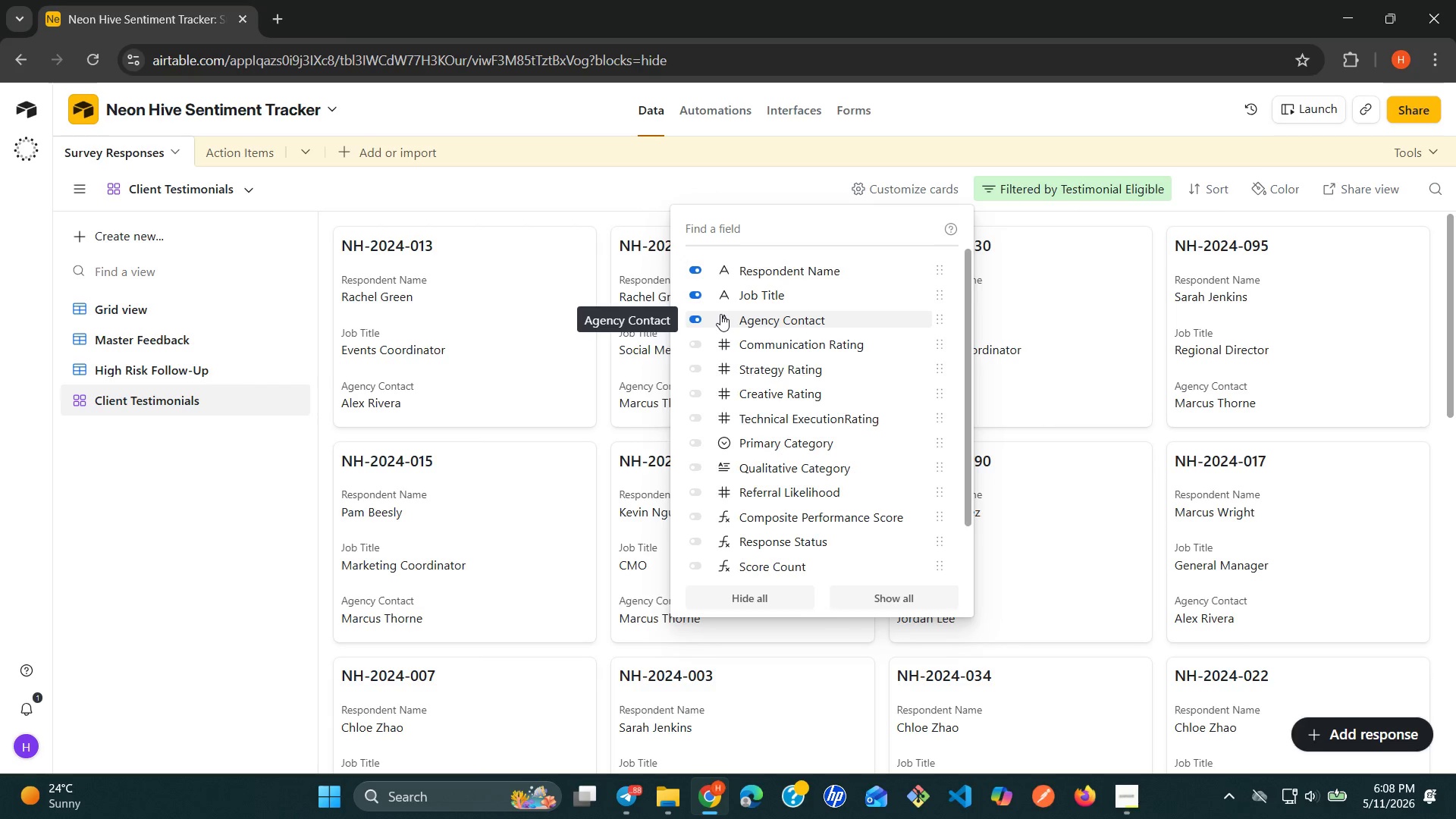 
left_click([691, 320])
 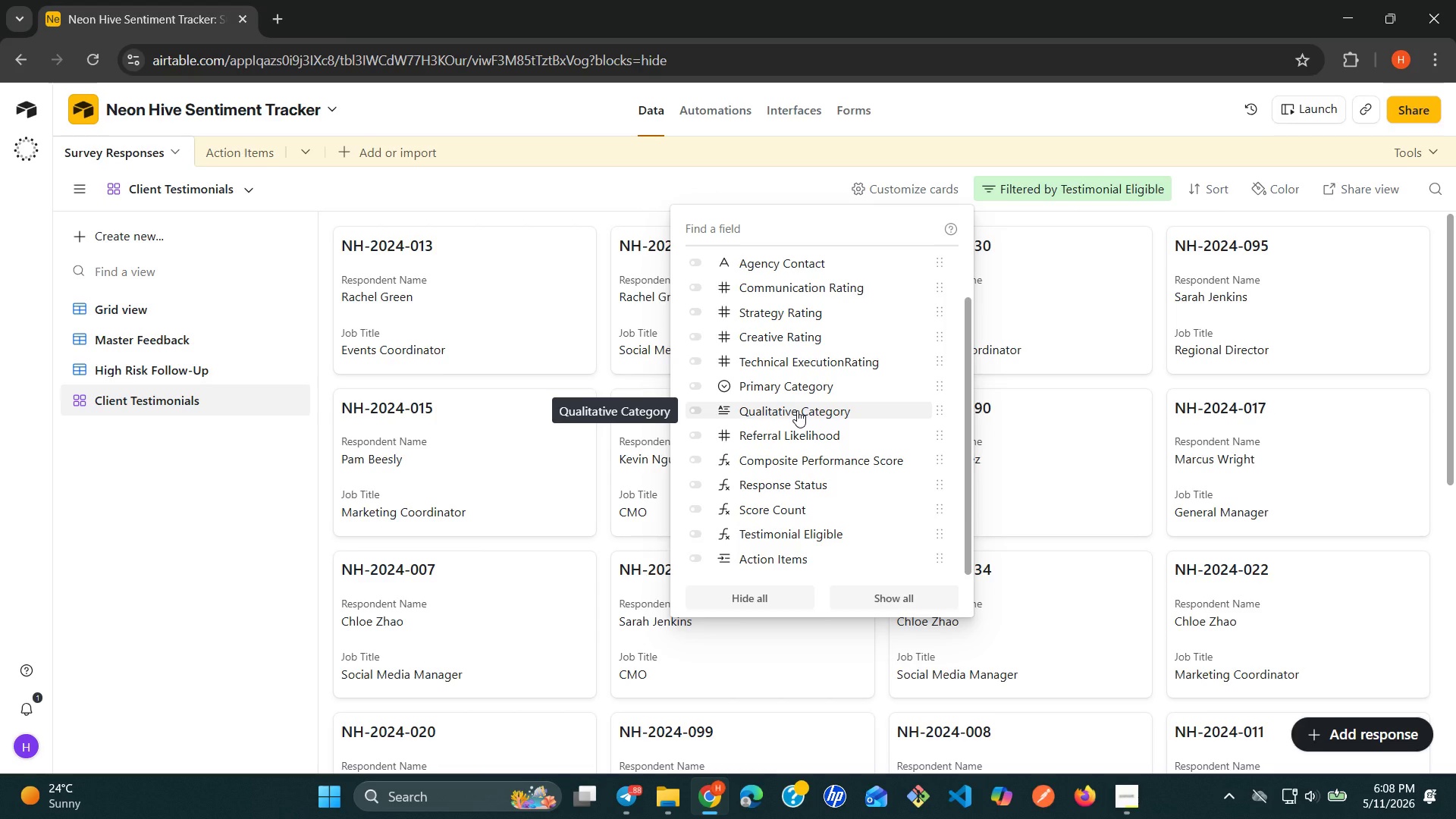 
wait(31.62)
 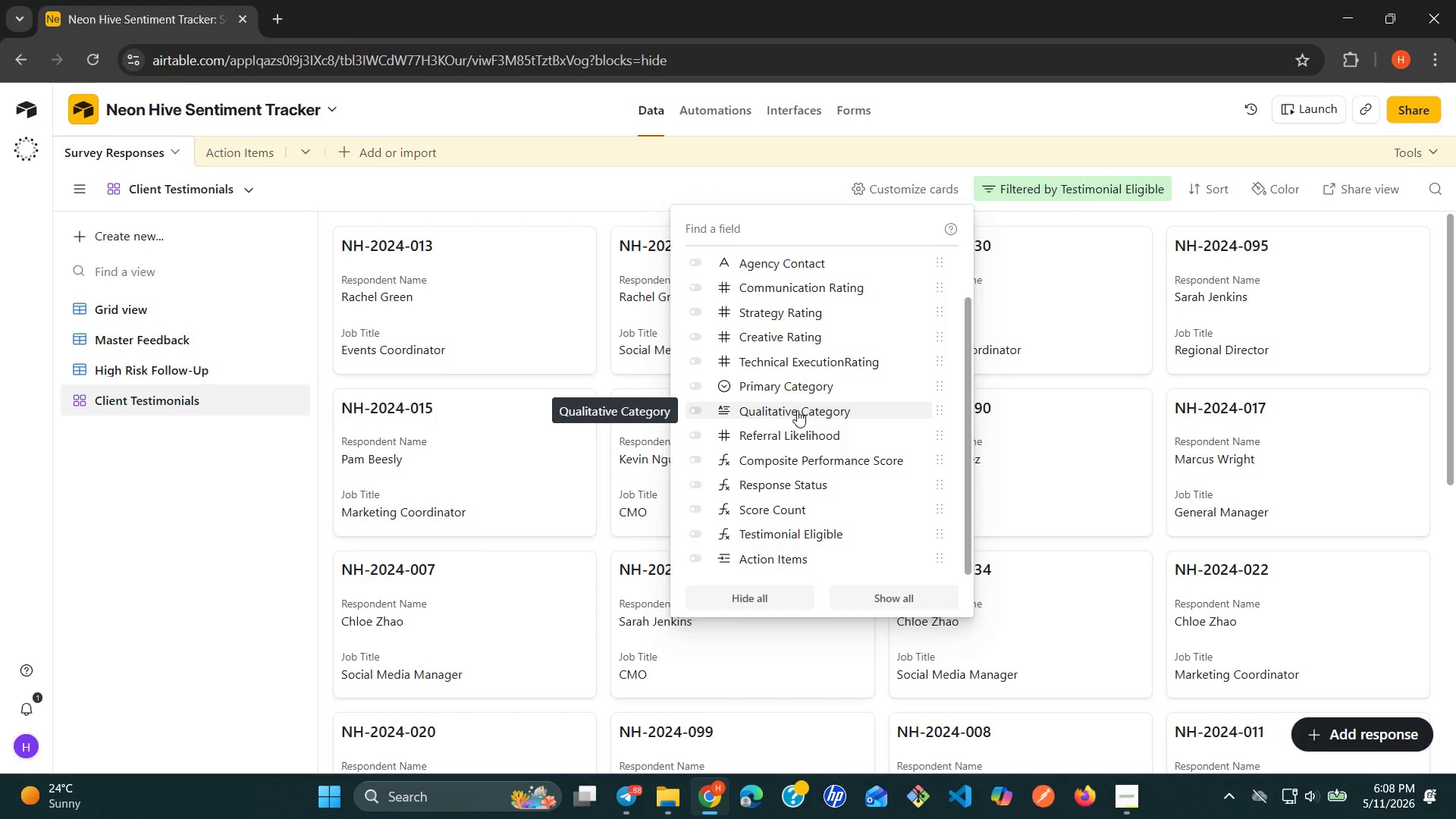 
left_click([705, 462])
 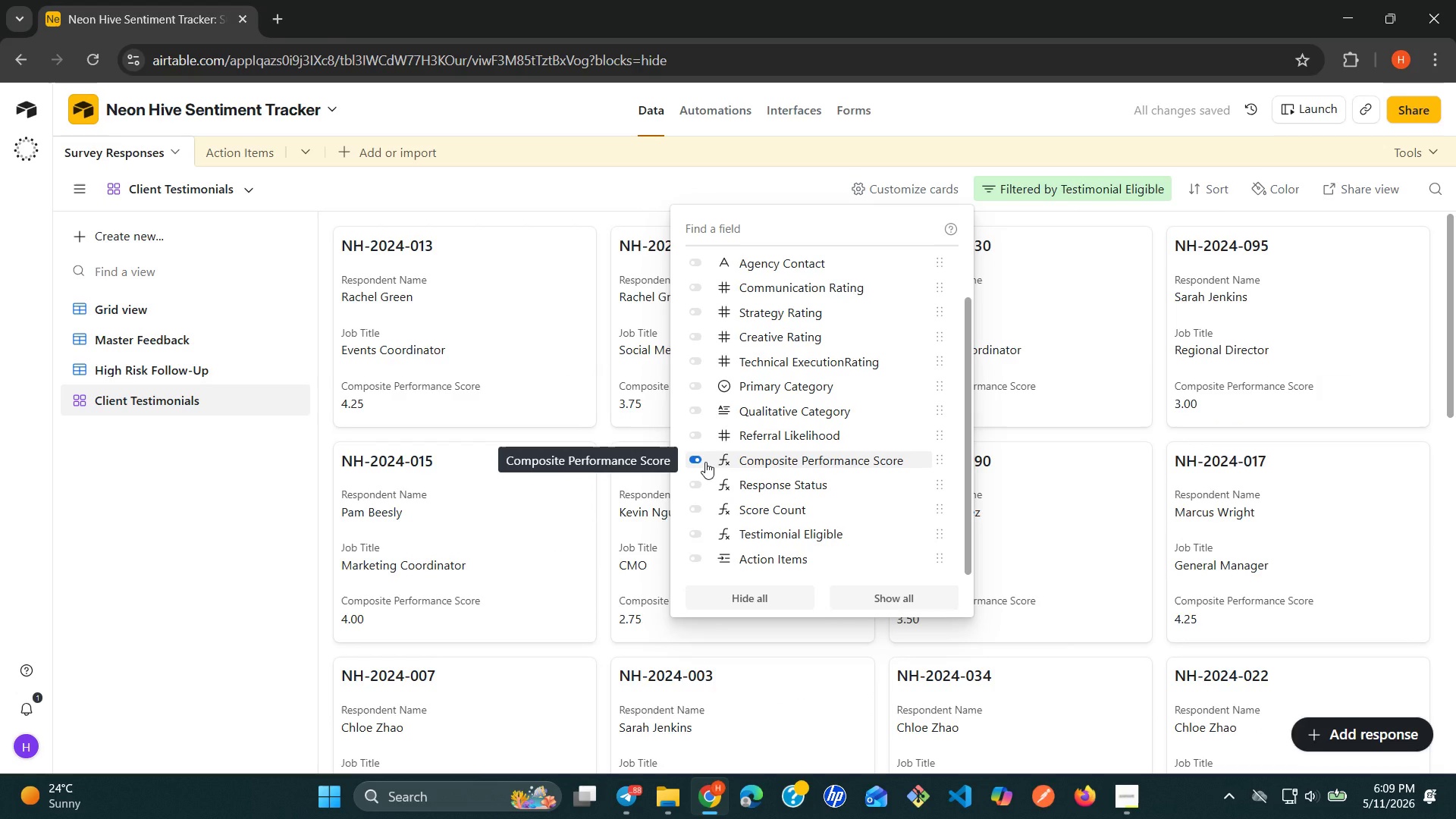 
wait(6.75)
 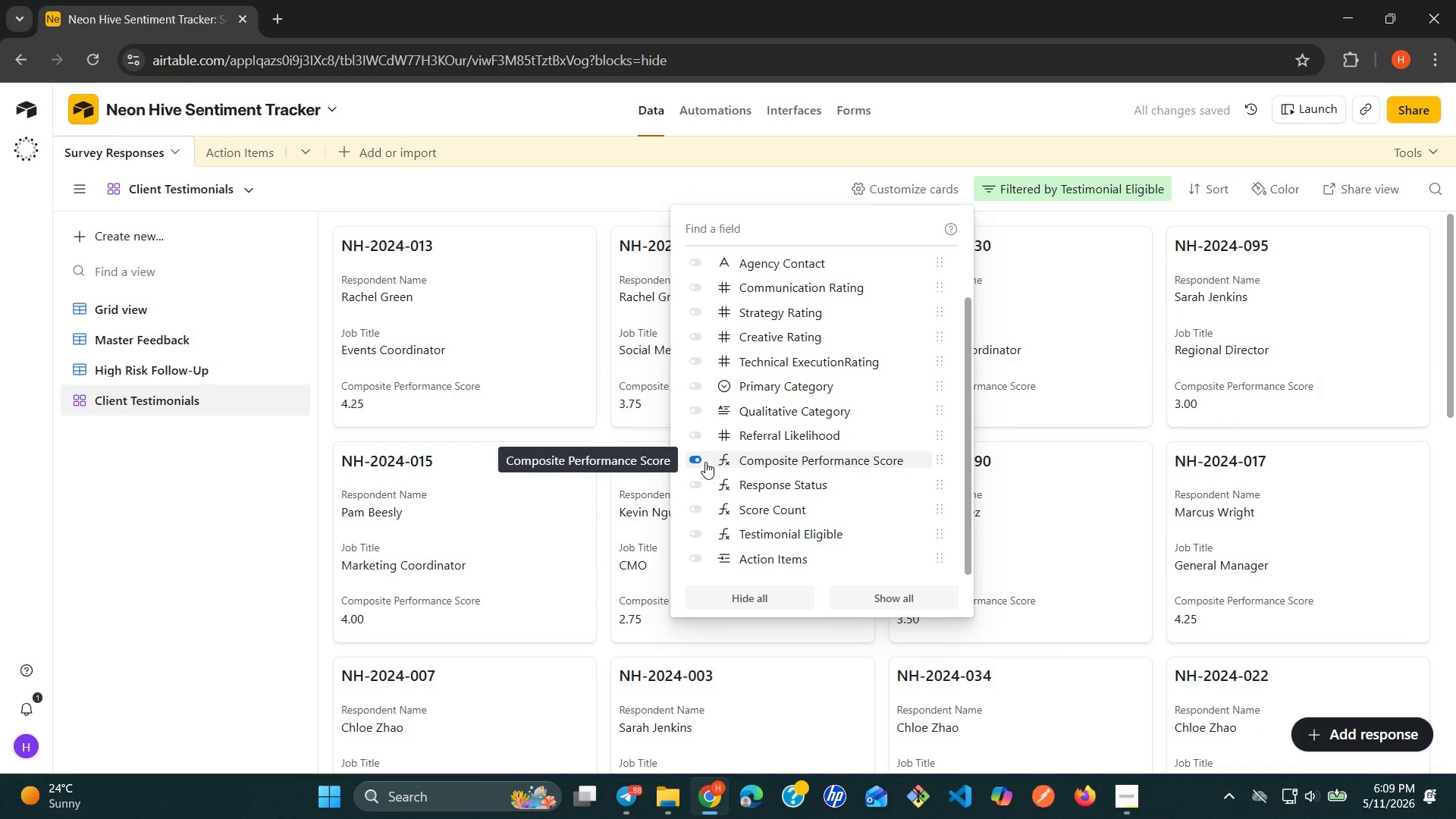 
left_click([699, 442])
 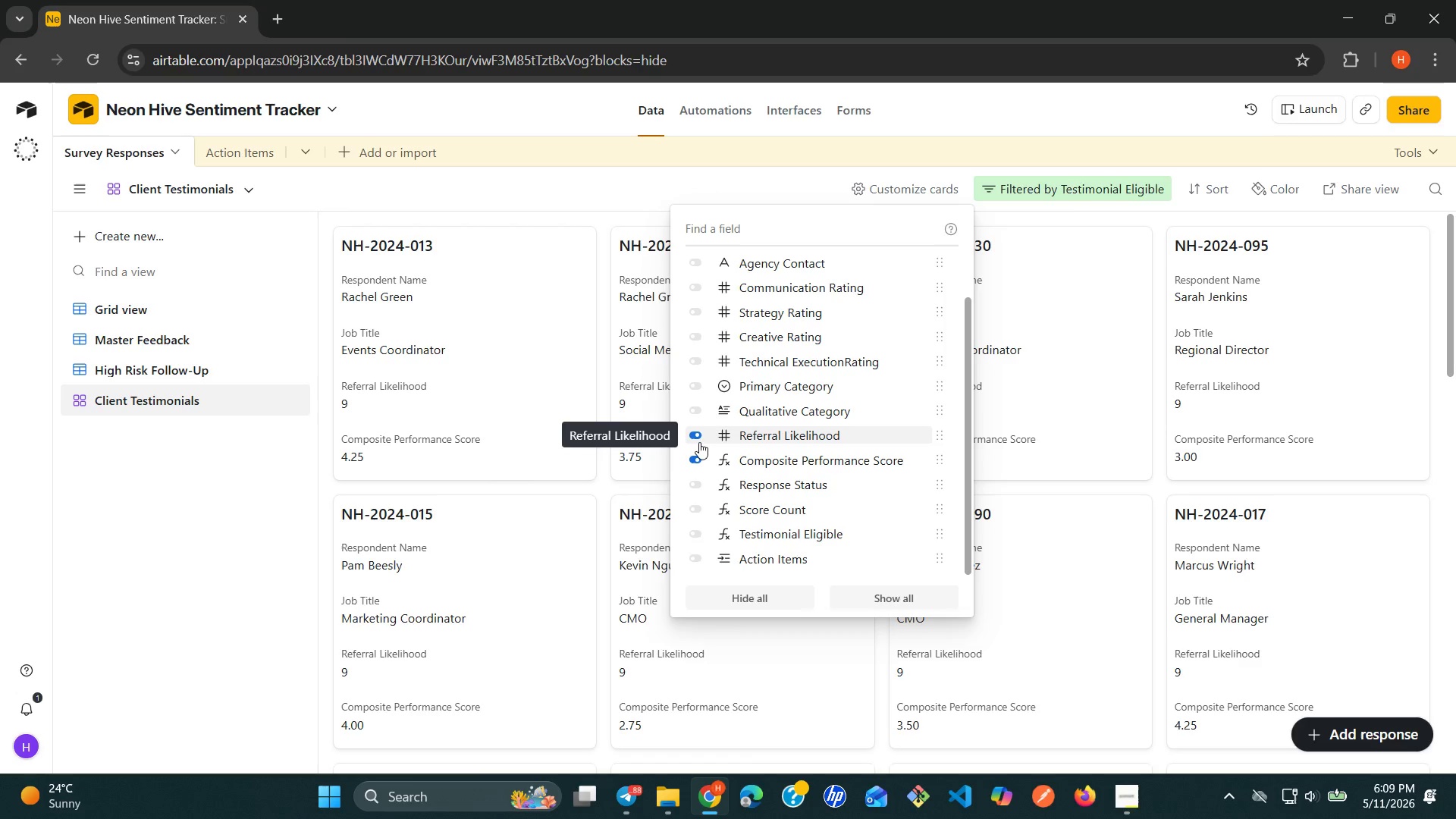 
wait(33.52)
 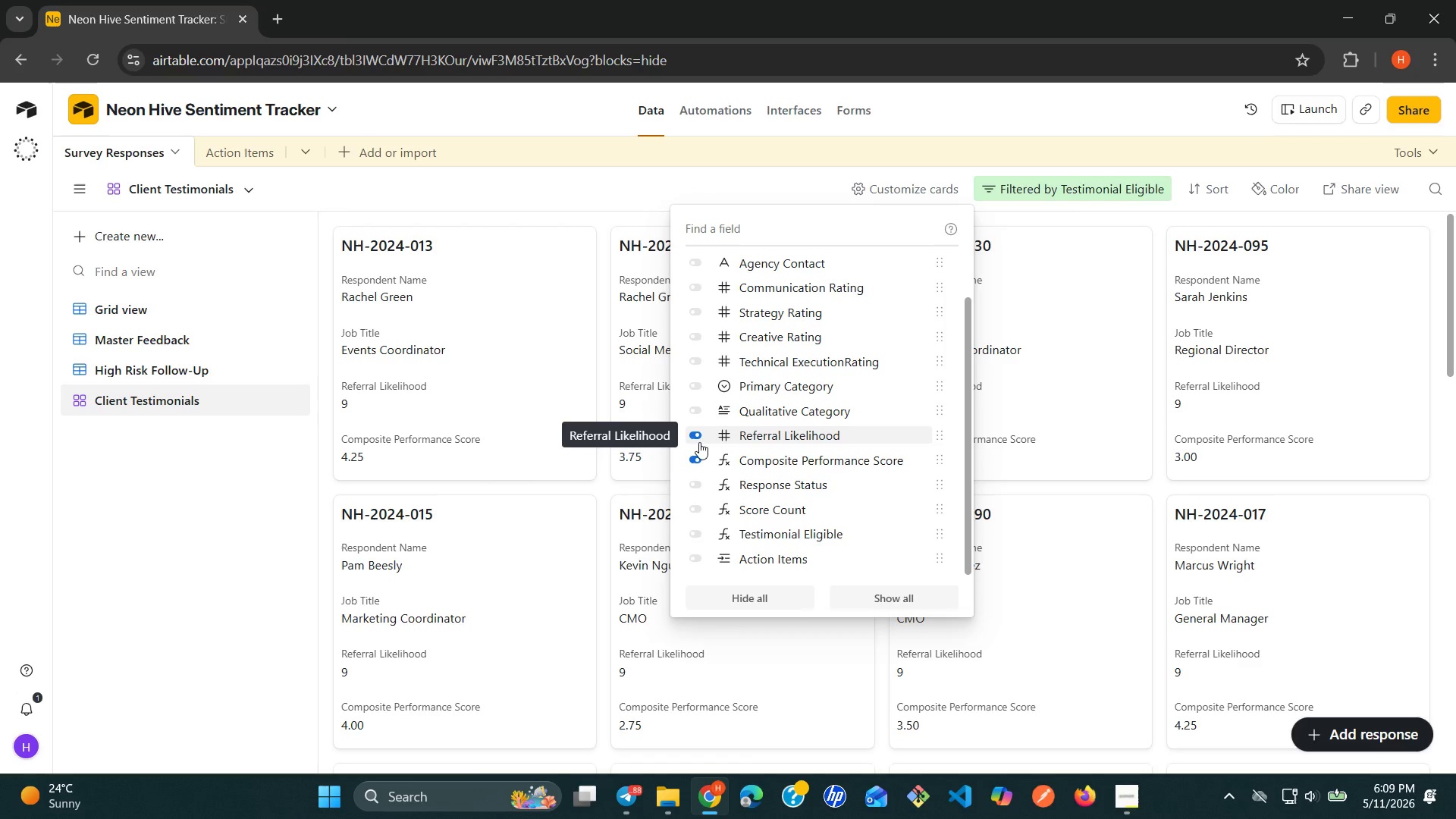 
left_click([180, 303])
 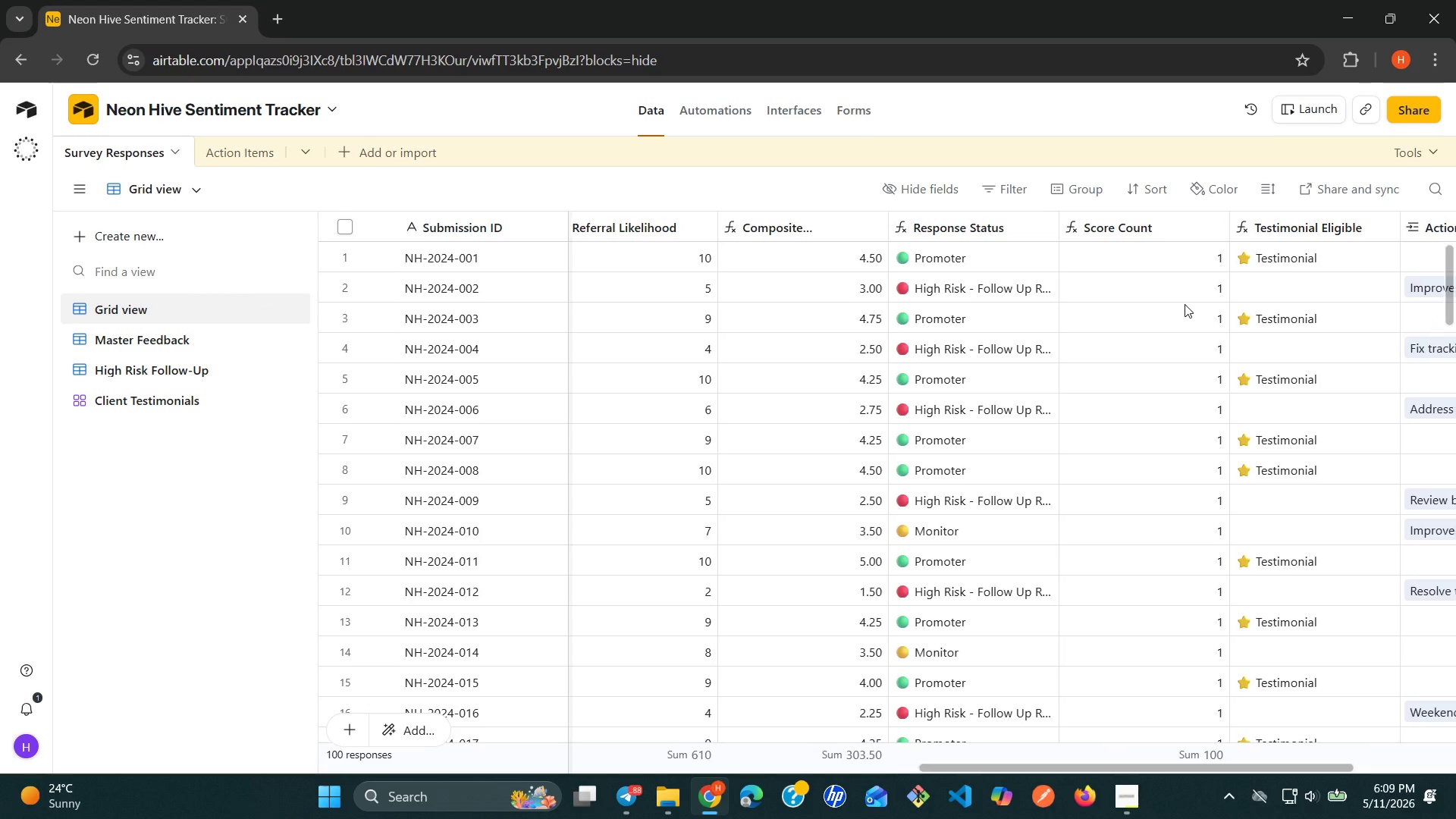 
wait(10.86)
 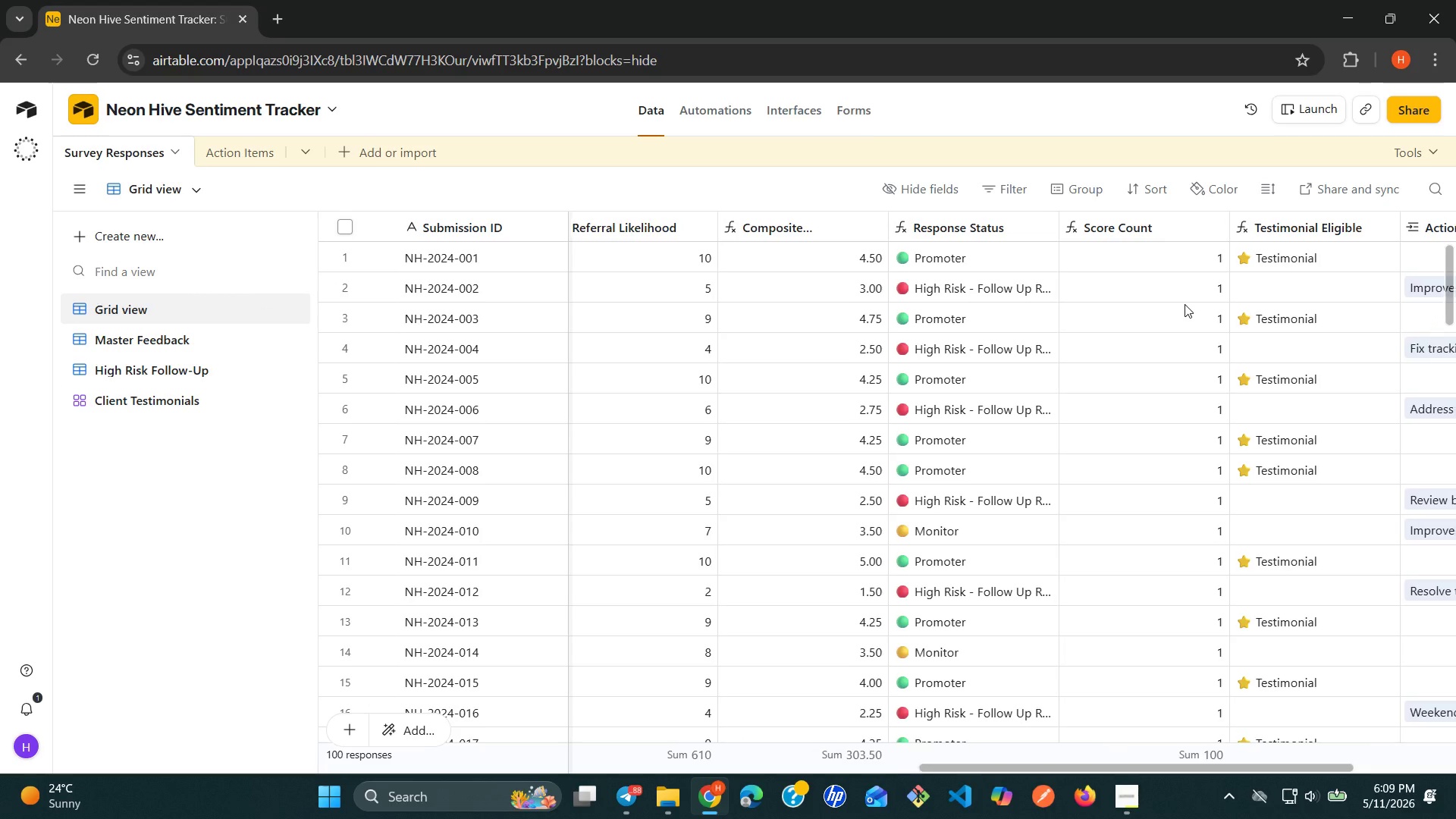 
right_click([941, 229])
 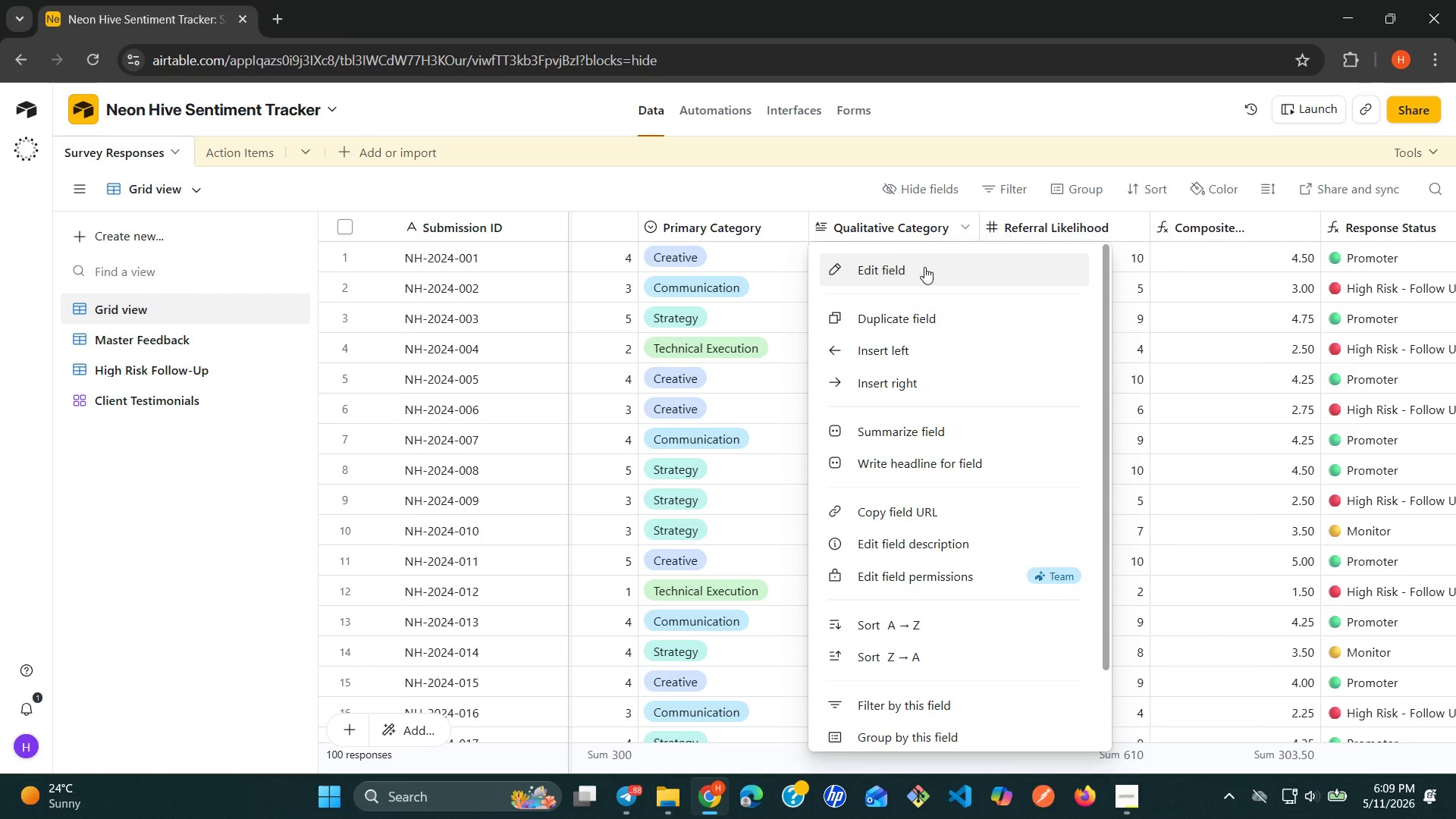 
left_click([924, 267])
 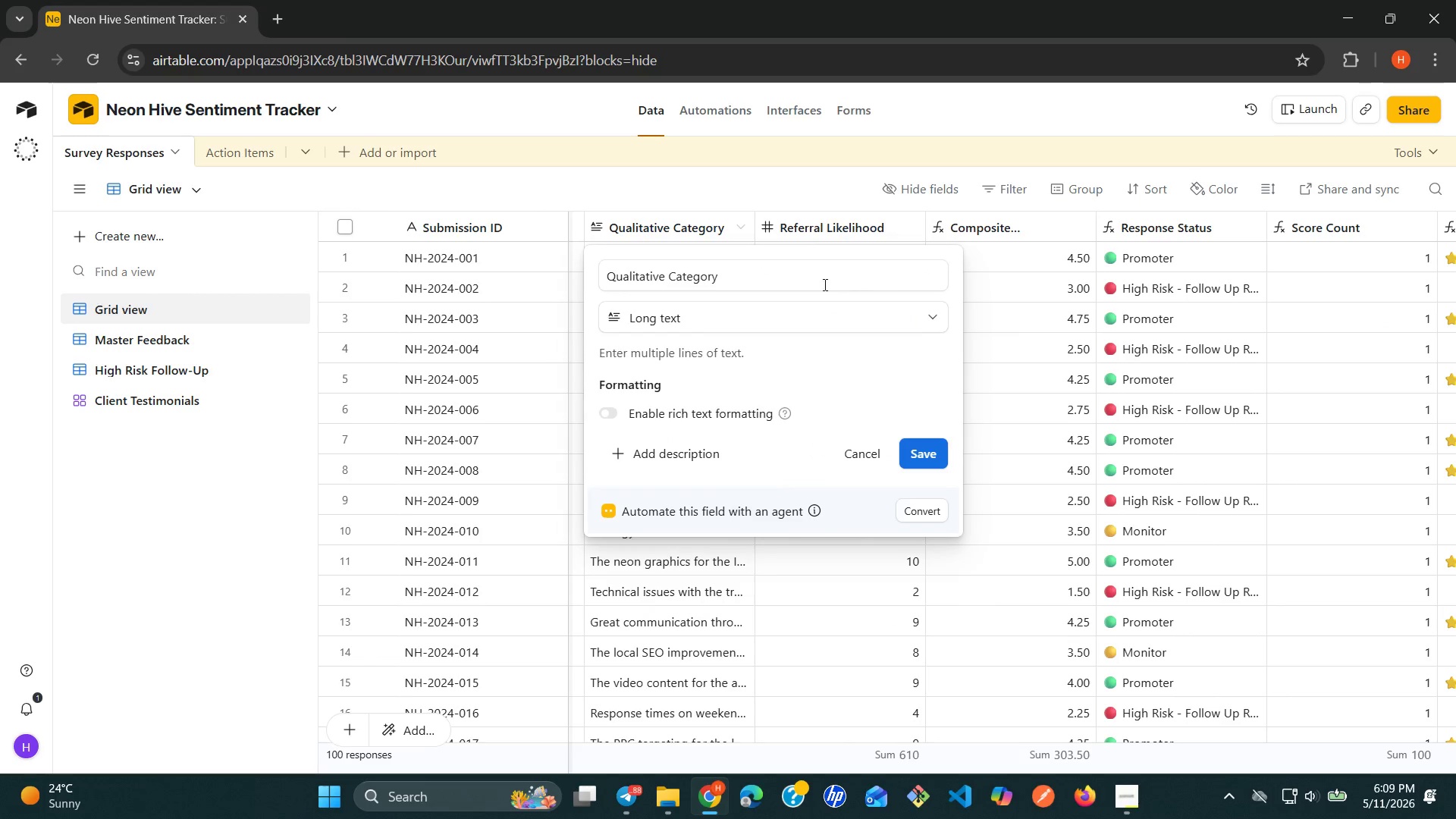 
left_click([786, 285])
 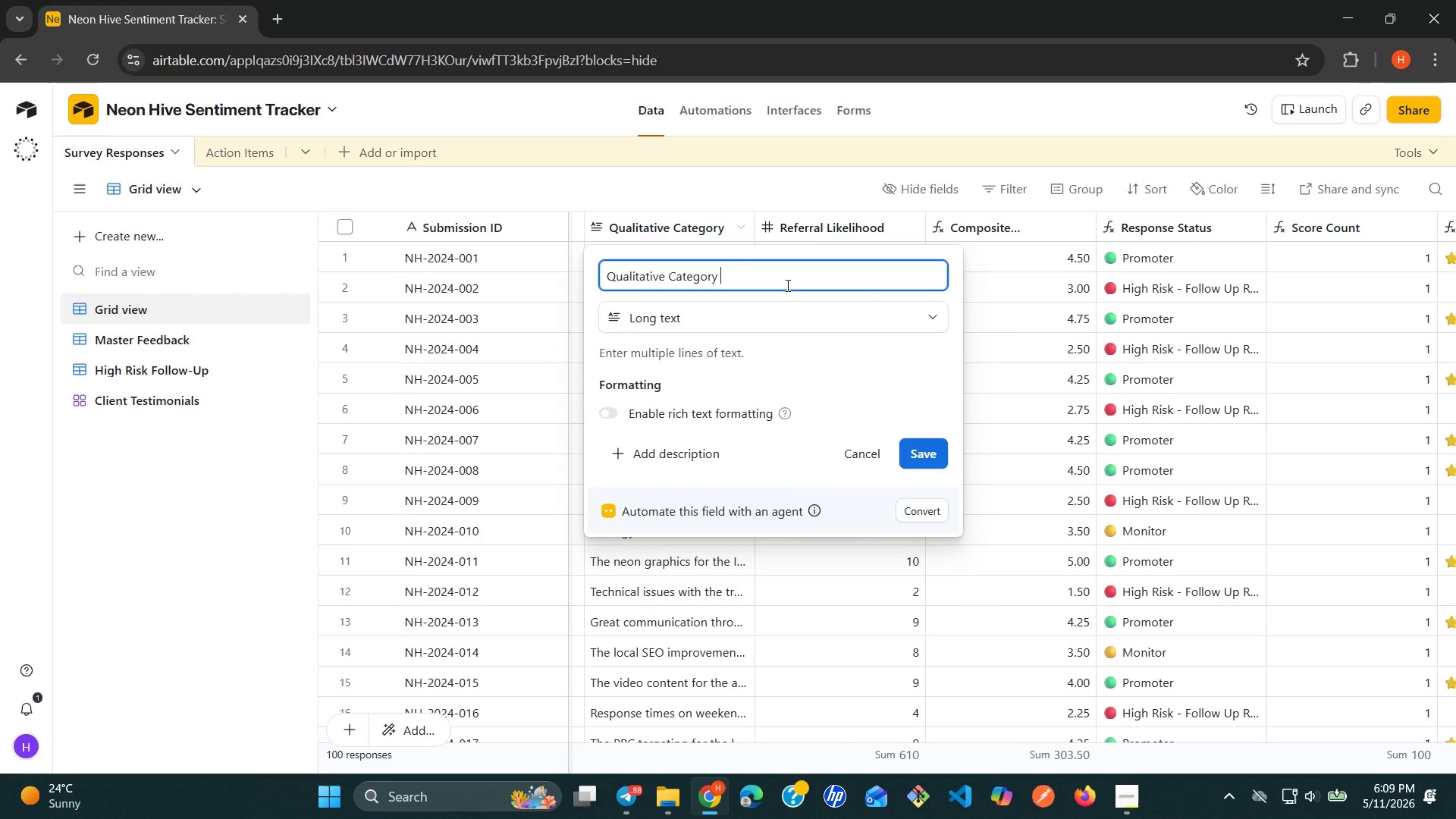 
key(Backspace)
key(Backspace)
key(Backspace)
key(Backspace)
key(Backspace)
key(Backspace)
key(Backspace)
key(Backspace)
key(Backspace)
type(Feedback)
 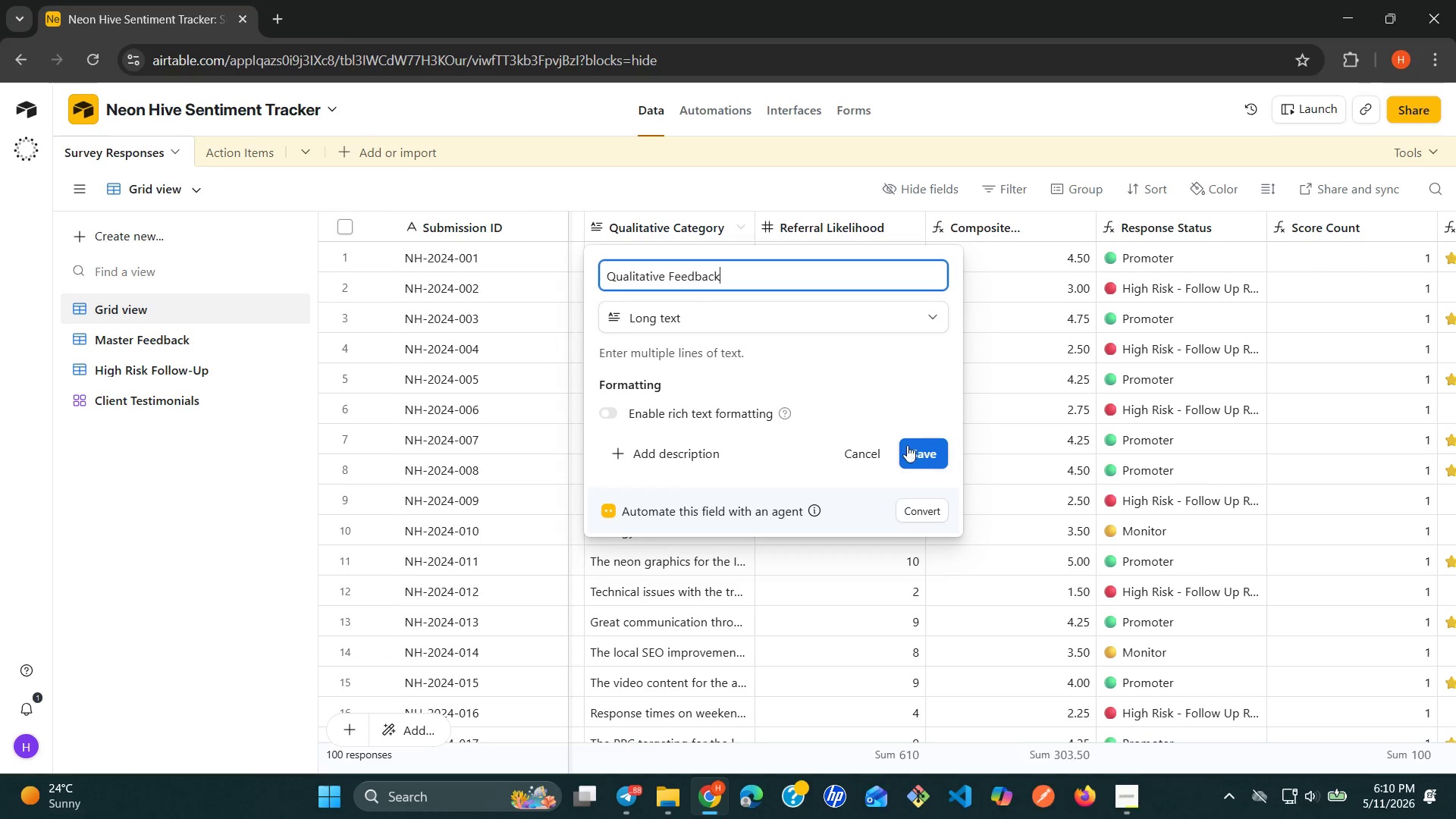 
left_click([925, 457])
 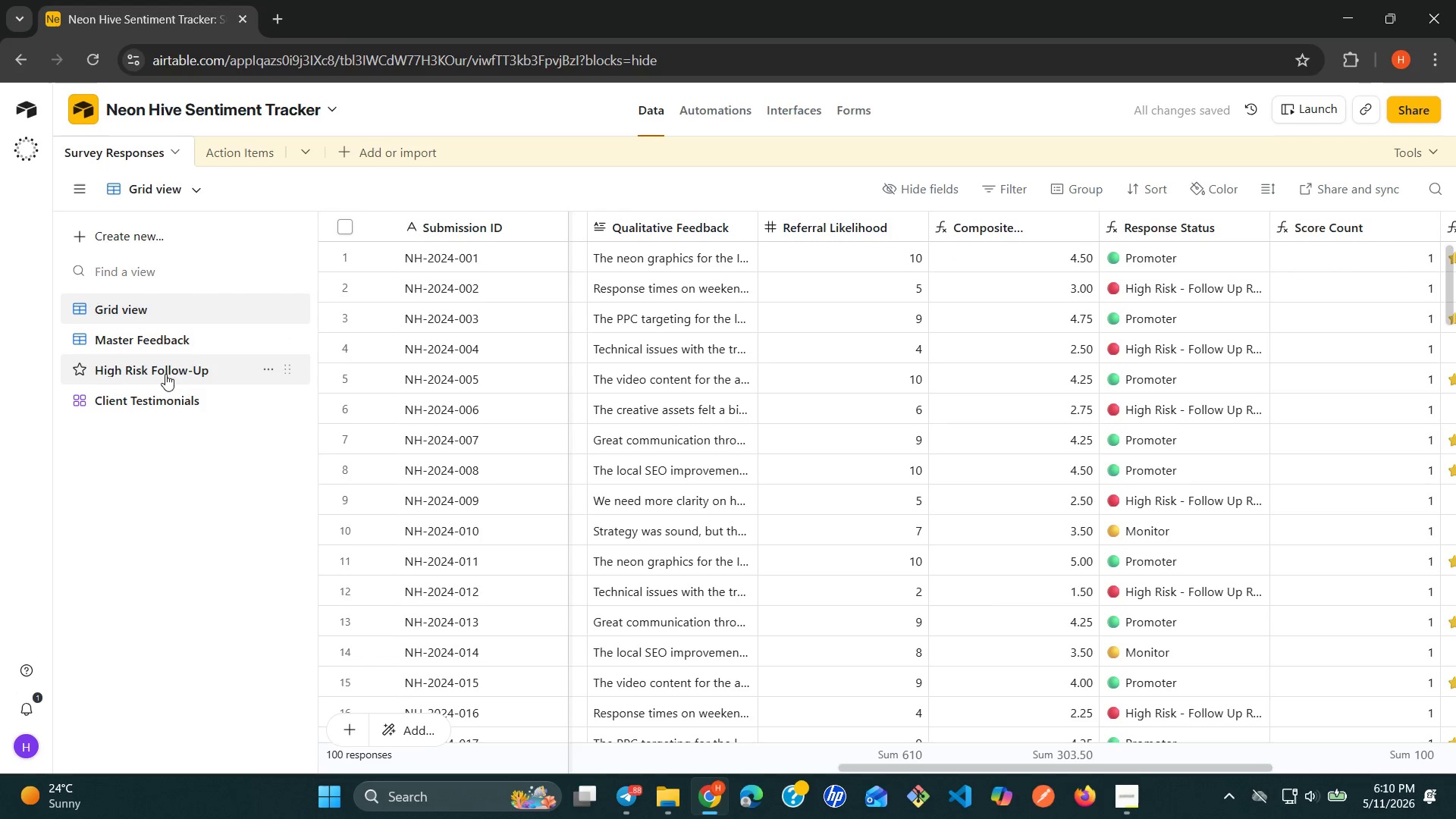 
left_click([152, 391])
 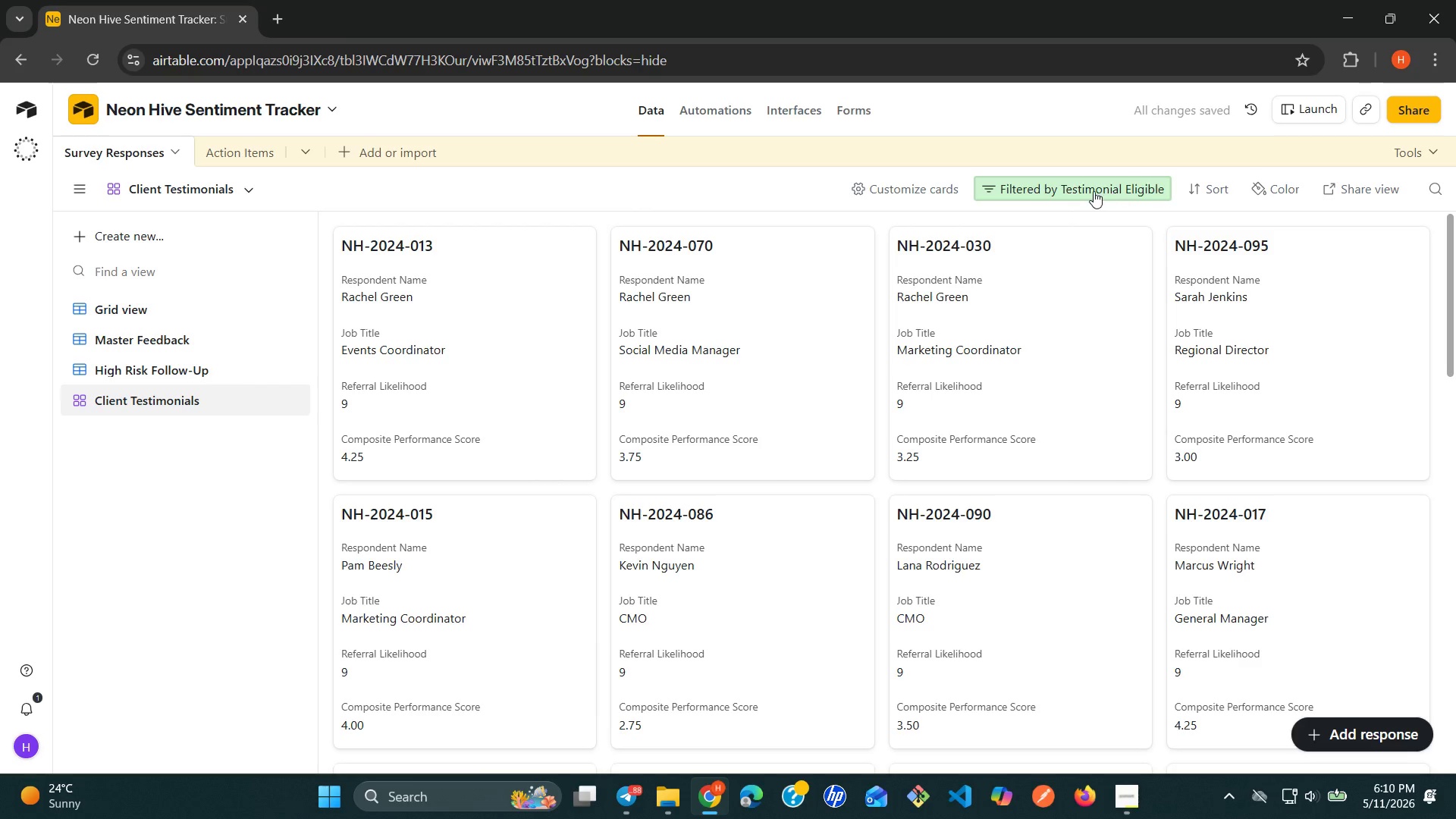 
left_click([906, 194])
 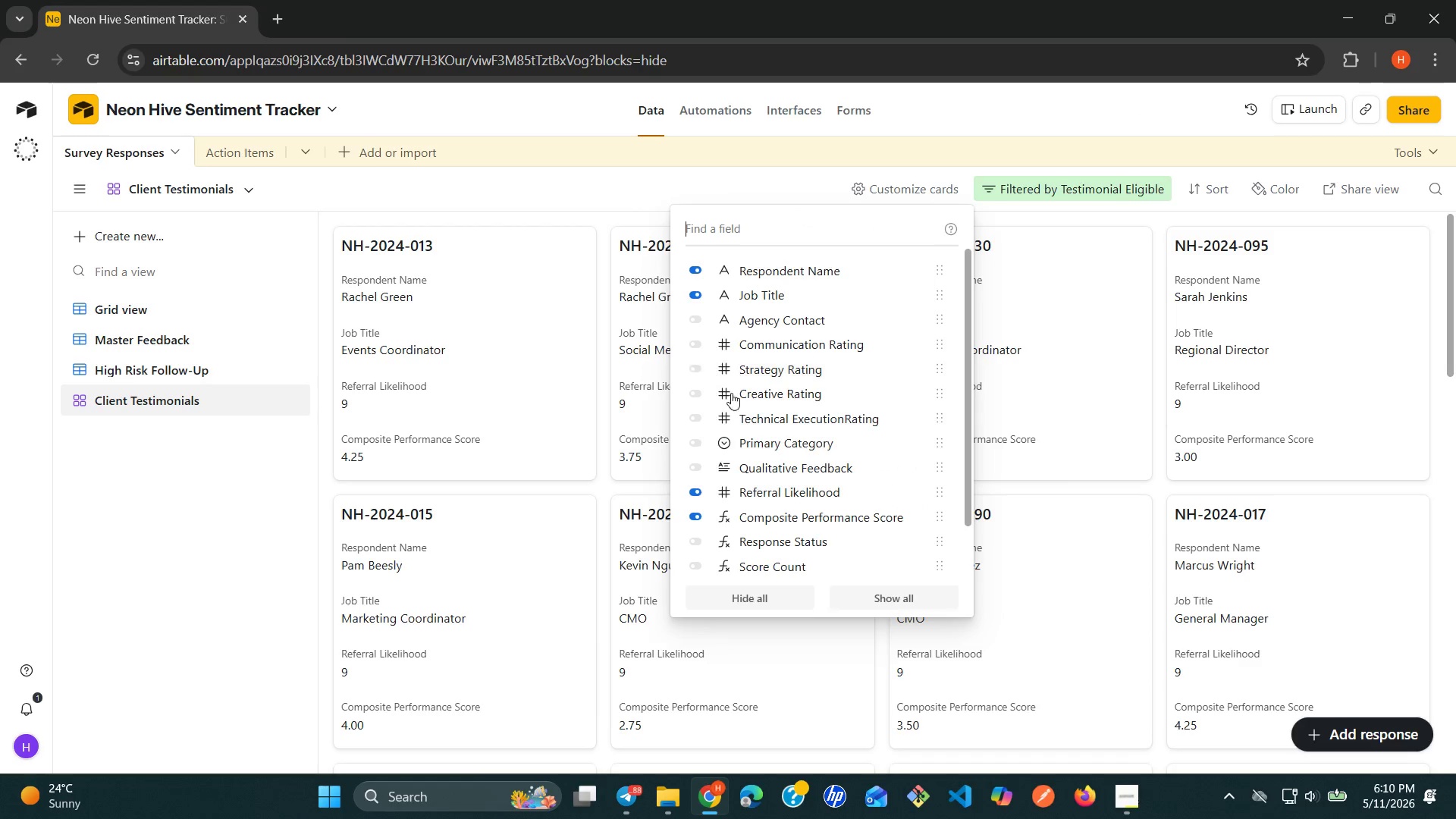 
mouse_move([704, 466])
 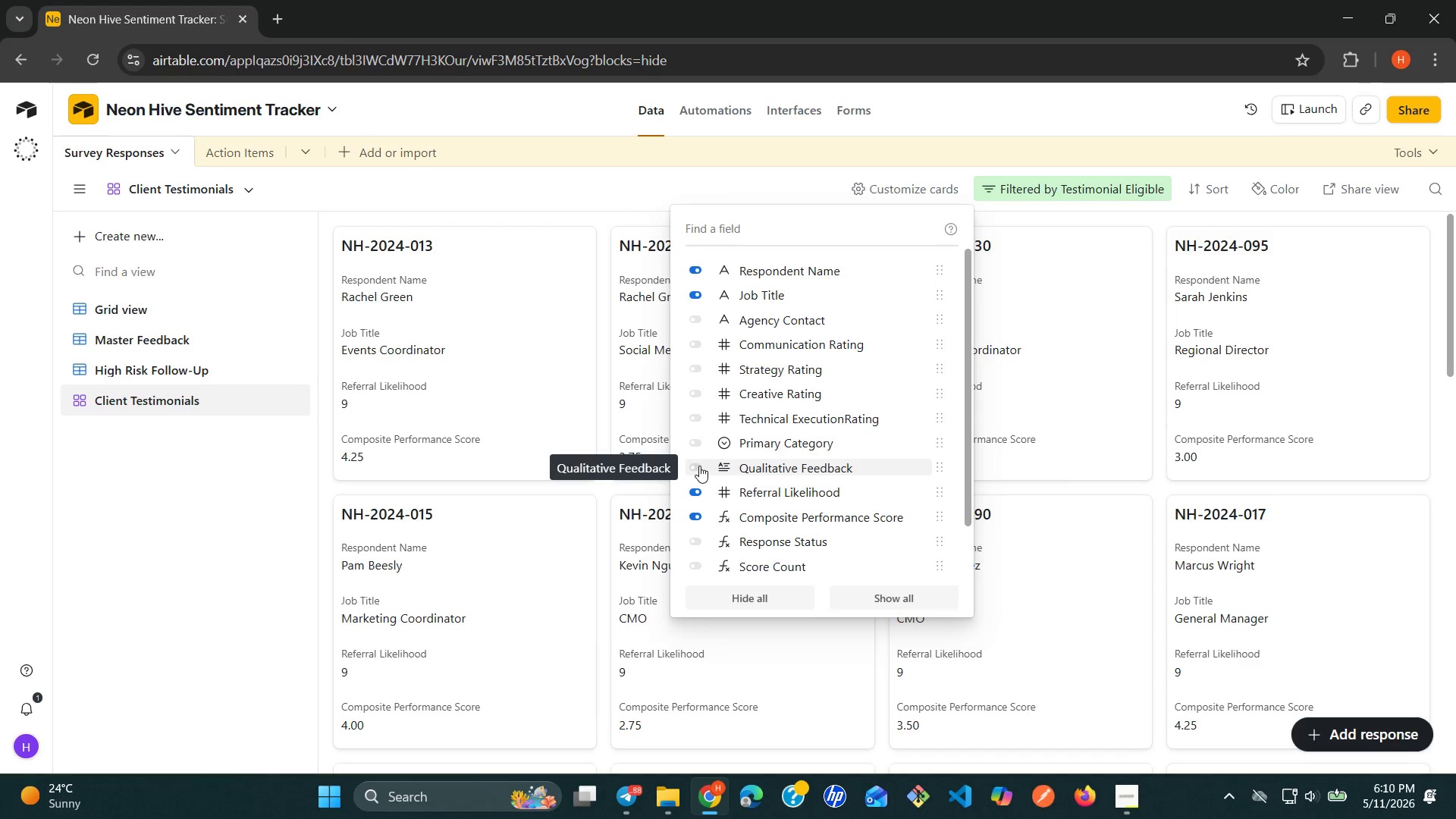 
left_click([699, 466])
 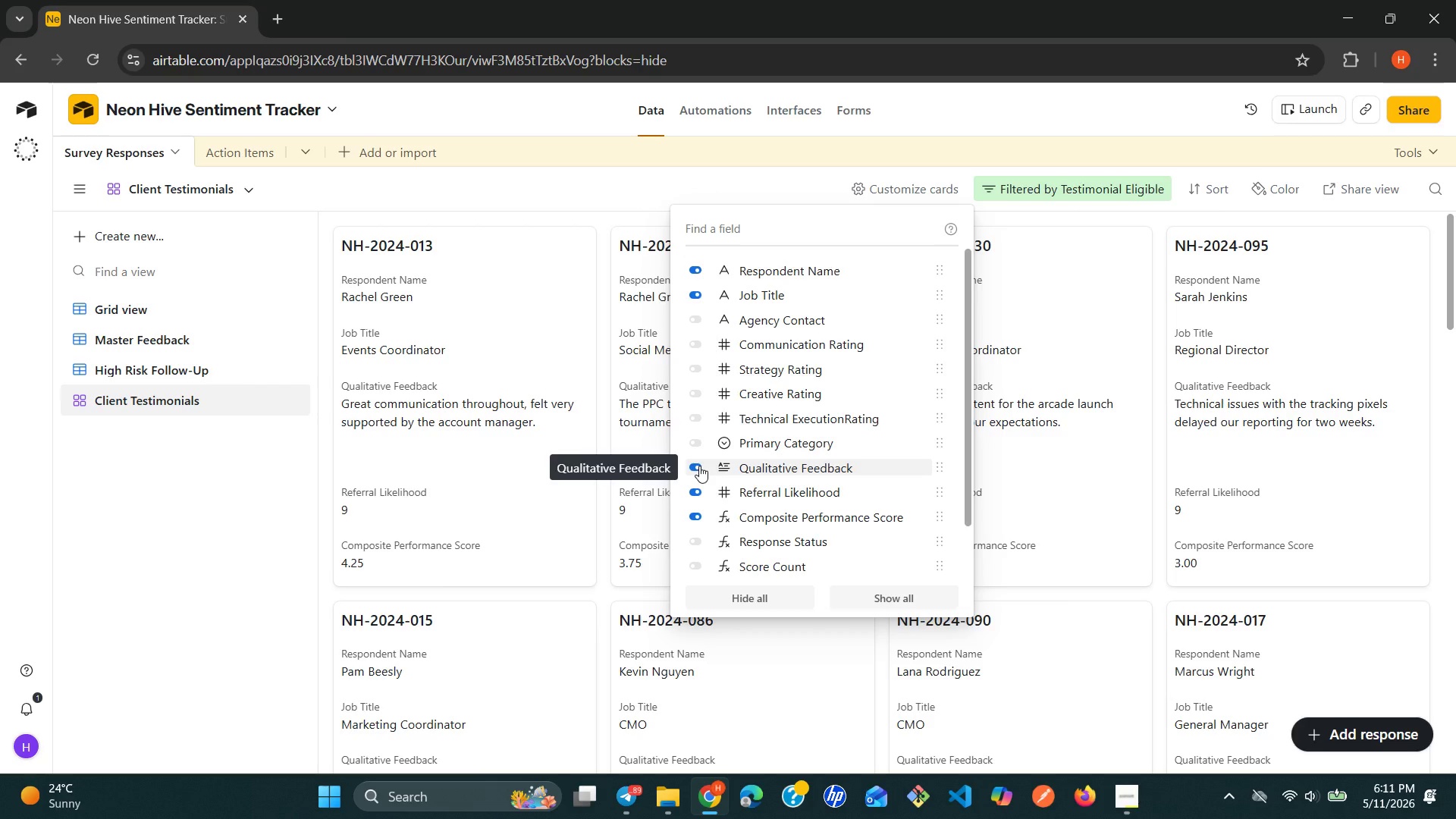 
wait(84.38)
 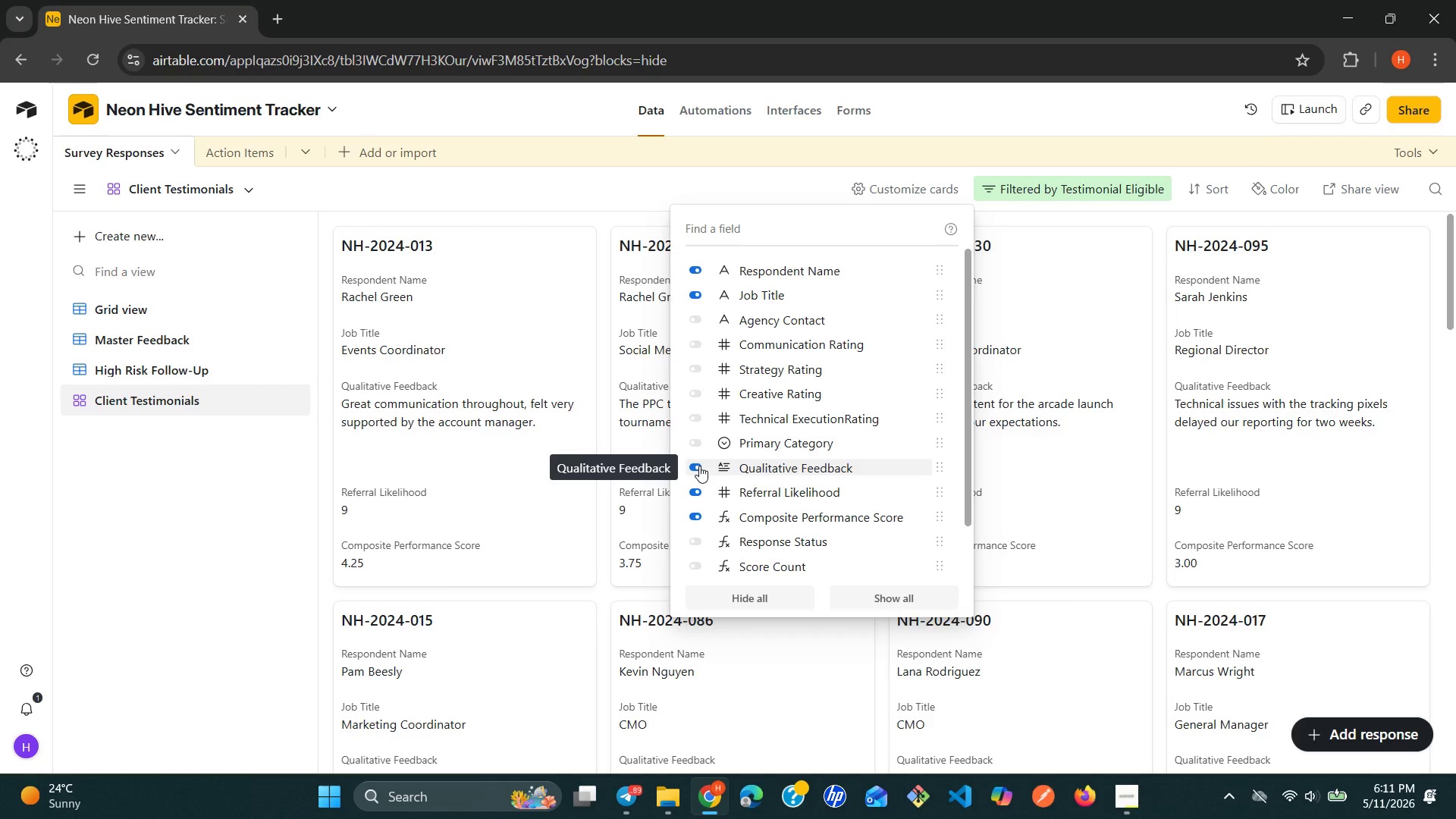 
left_click([203, 572])
 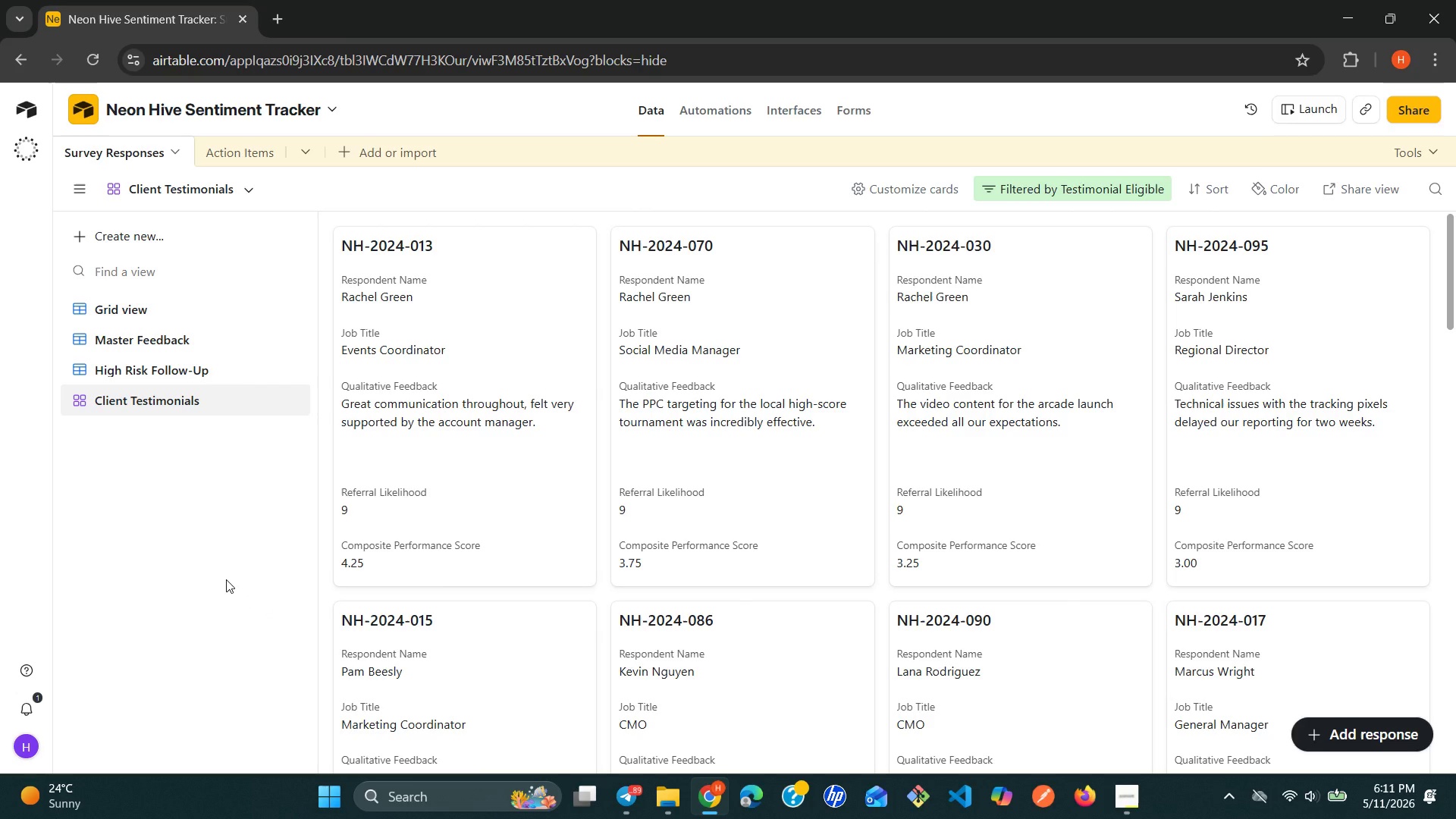 
wait(19.23)
 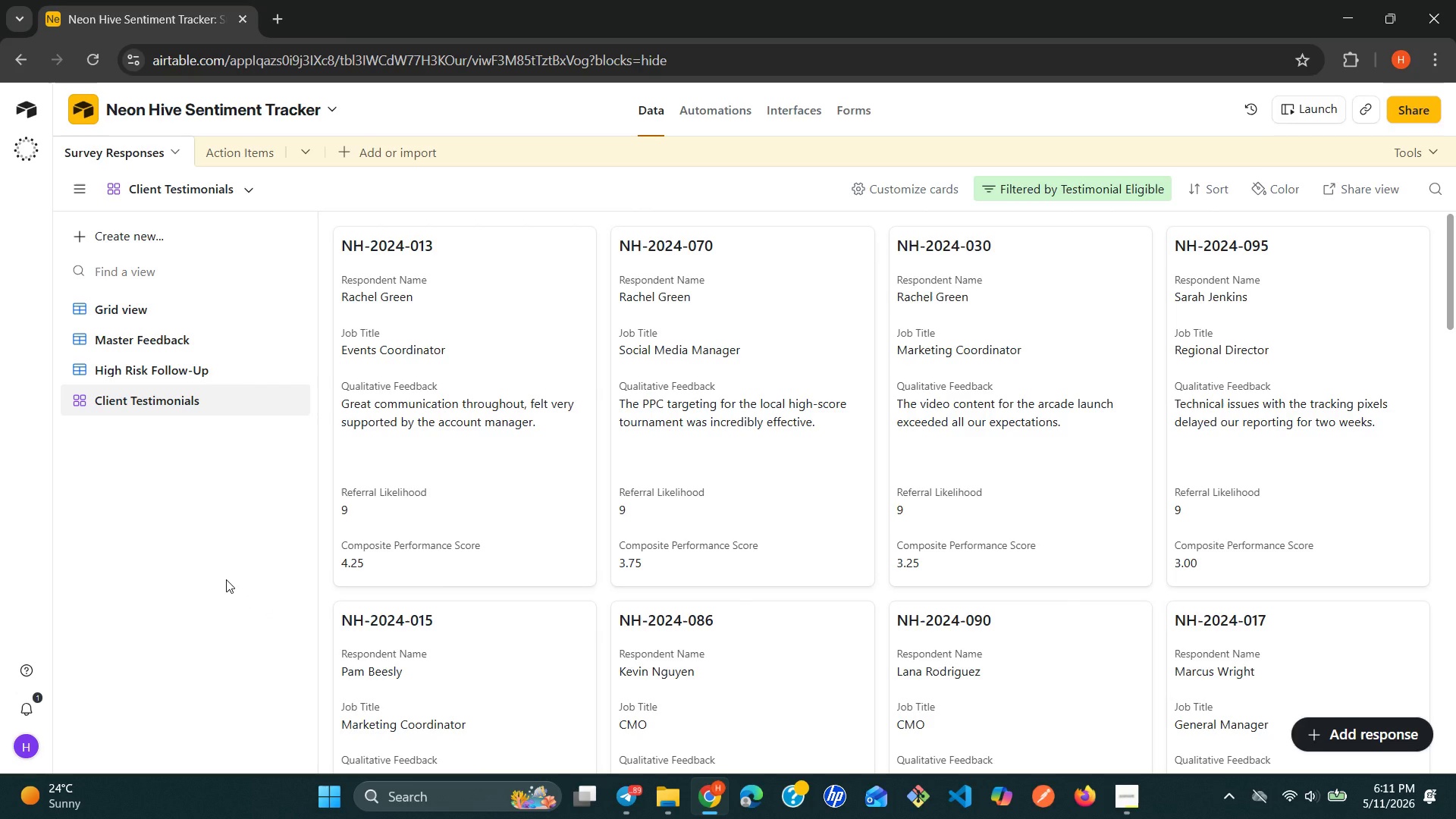 
left_click([206, 235])
 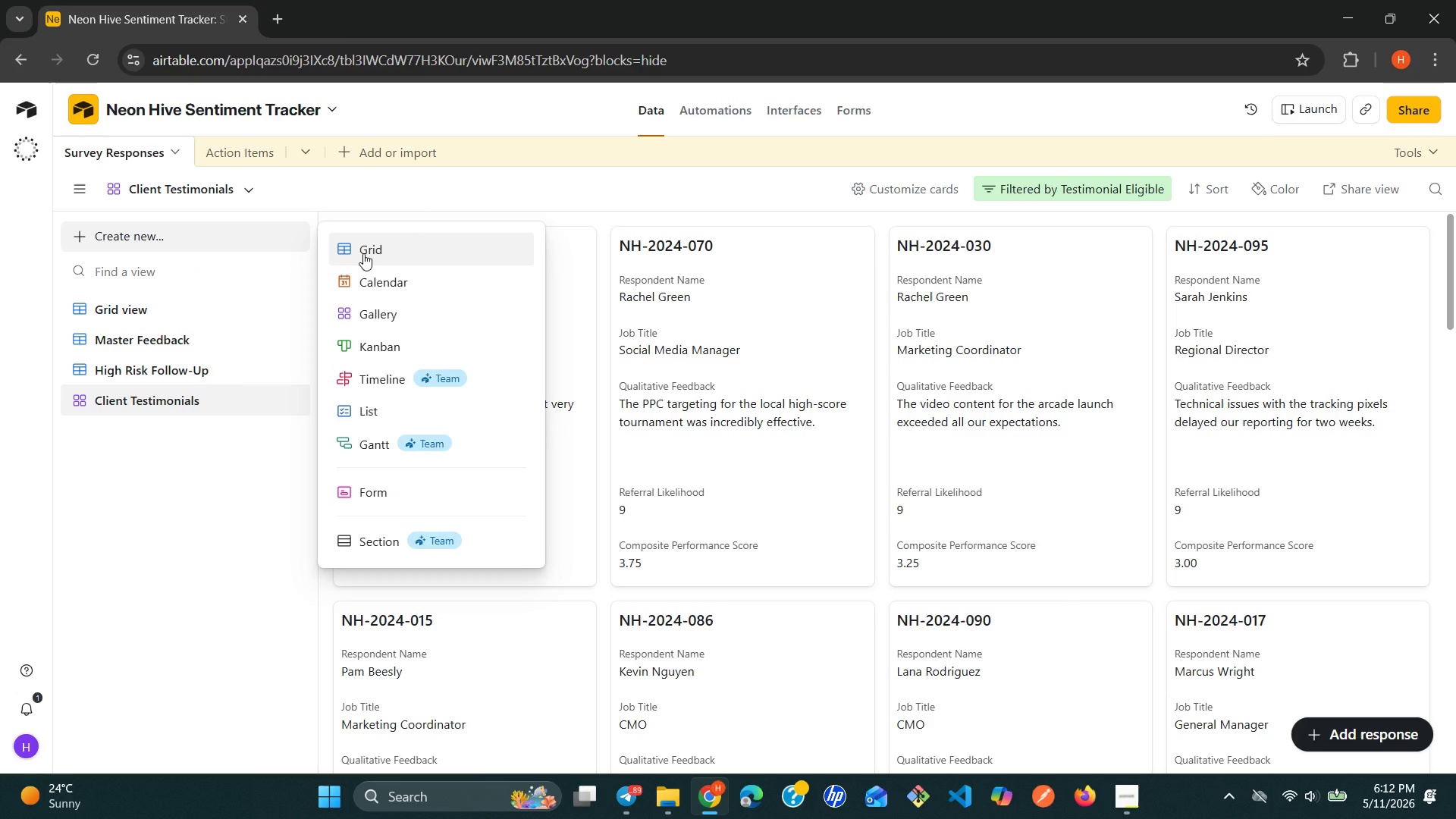 
left_click([363, 253])
 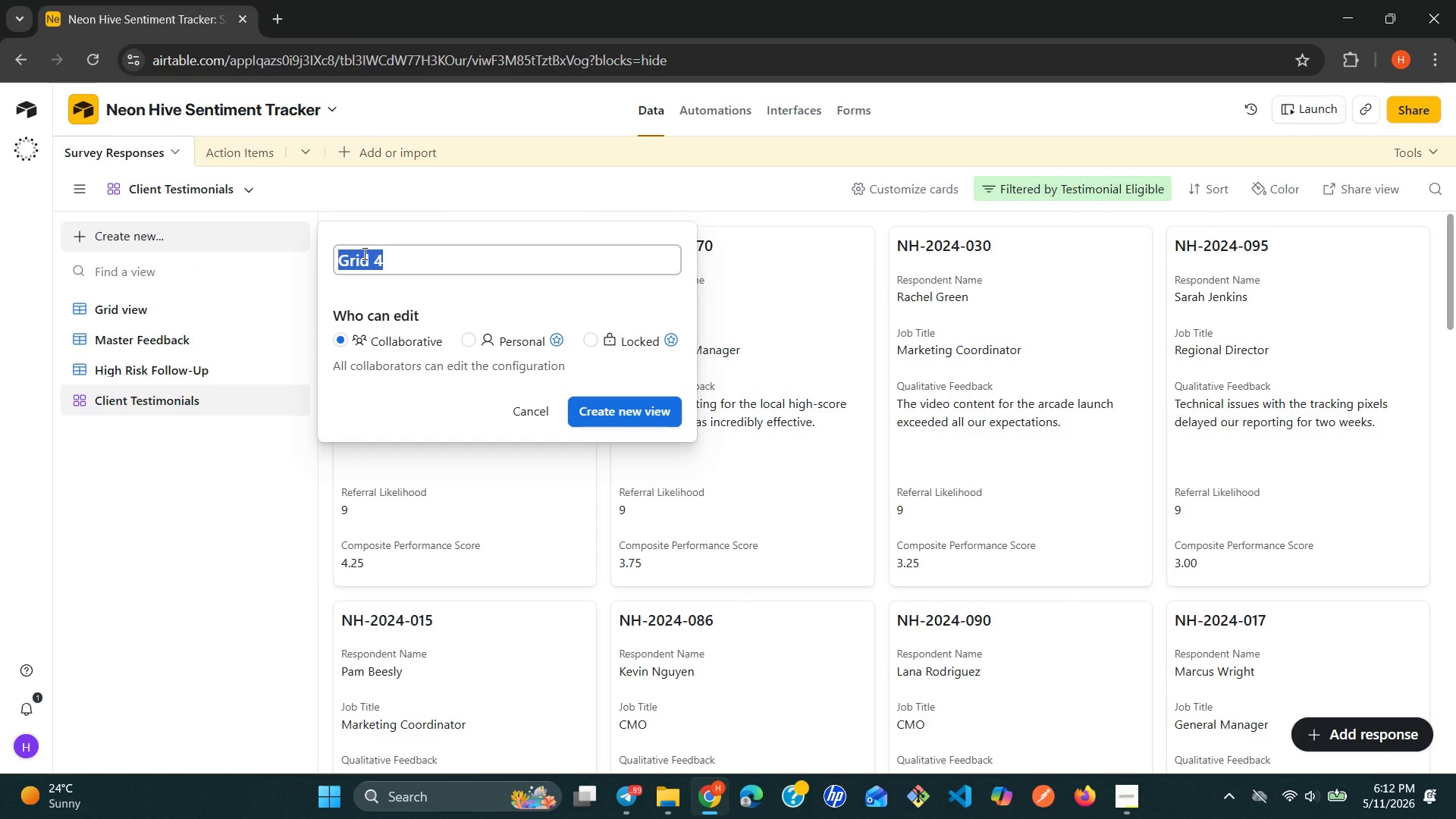 
type(By Agency )
 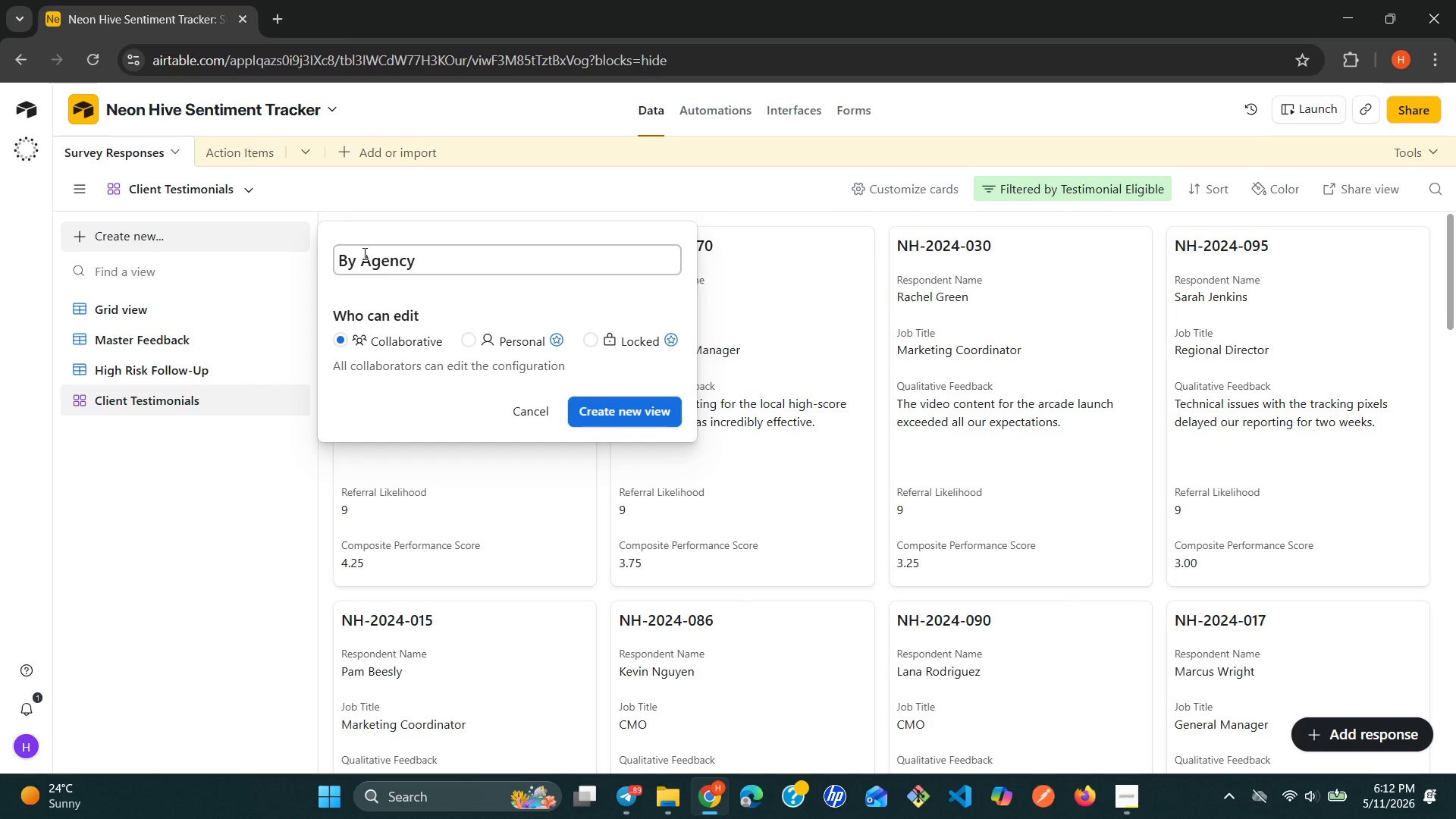 
type(Contact)
 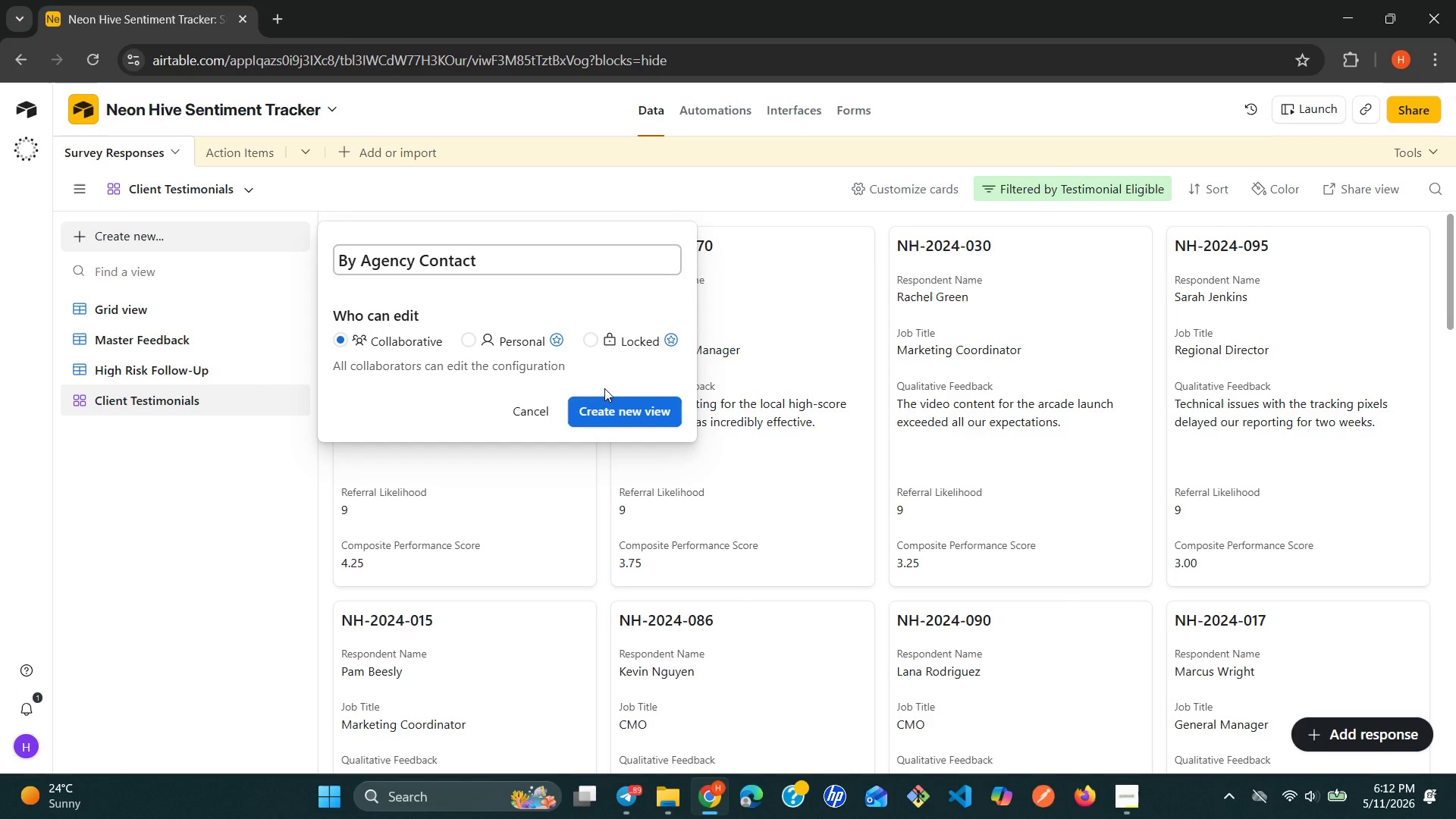 
left_click([607, 403])
 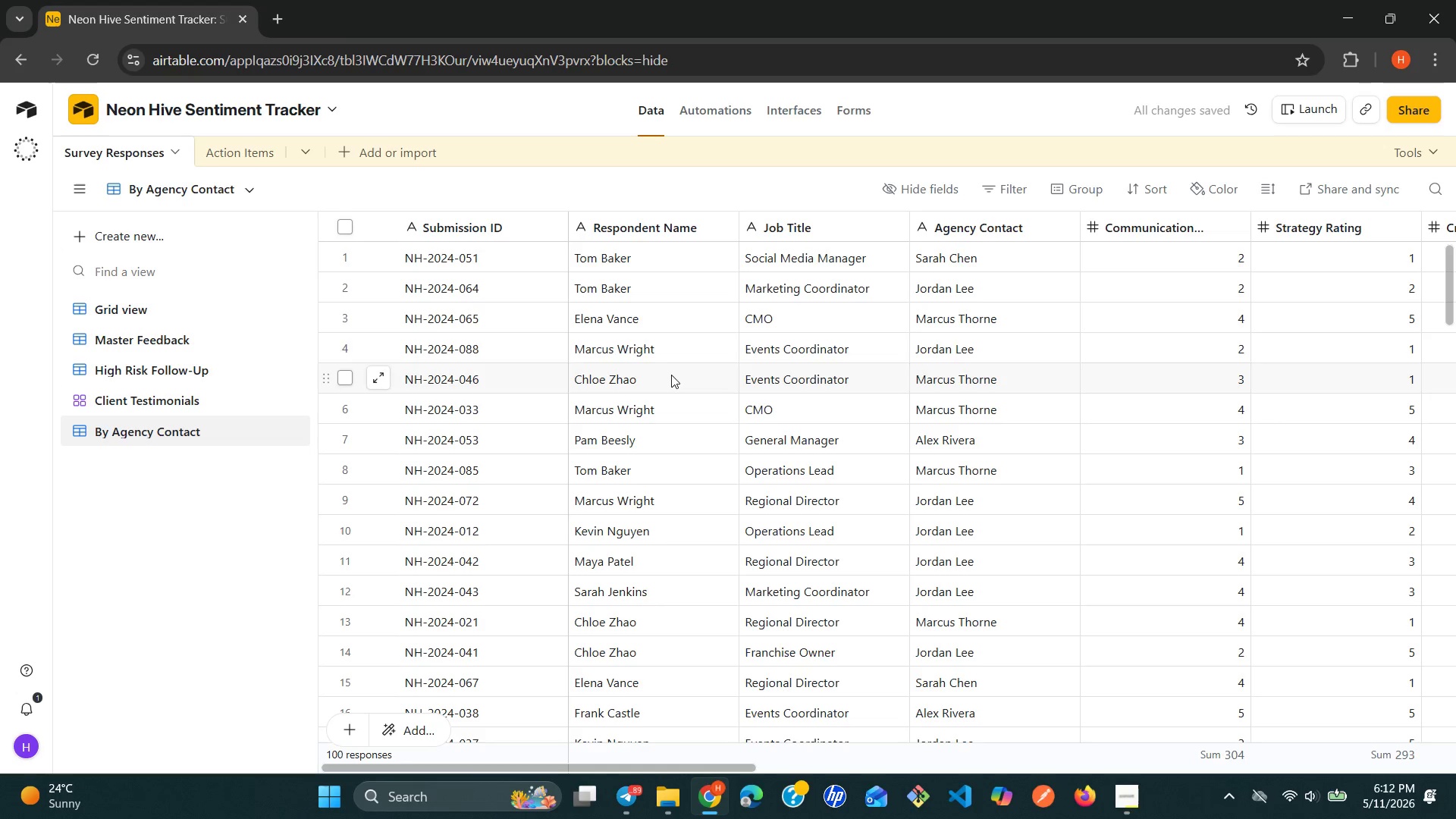 
wait(5.92)
 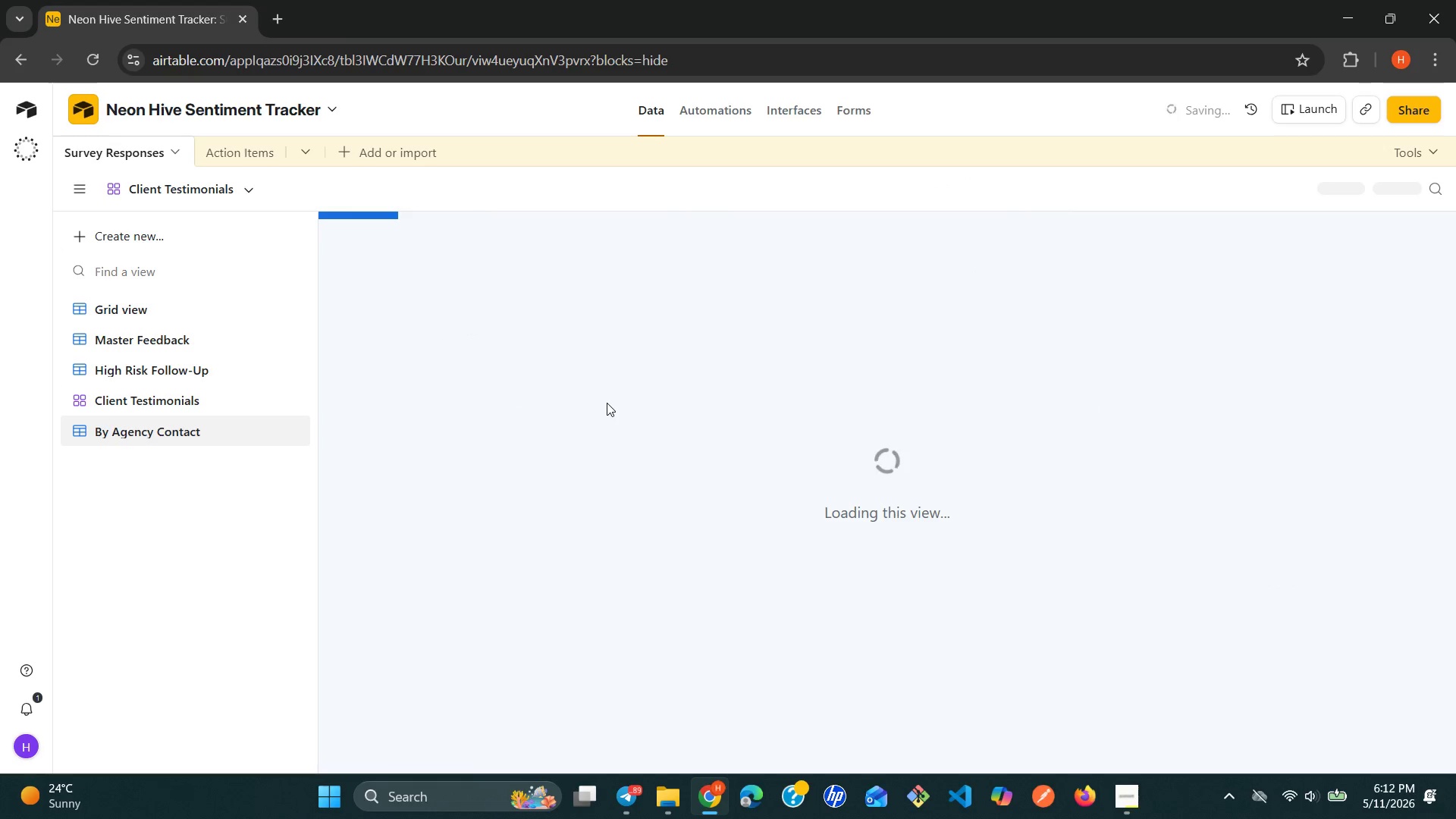 
left_click([1081, 193])
 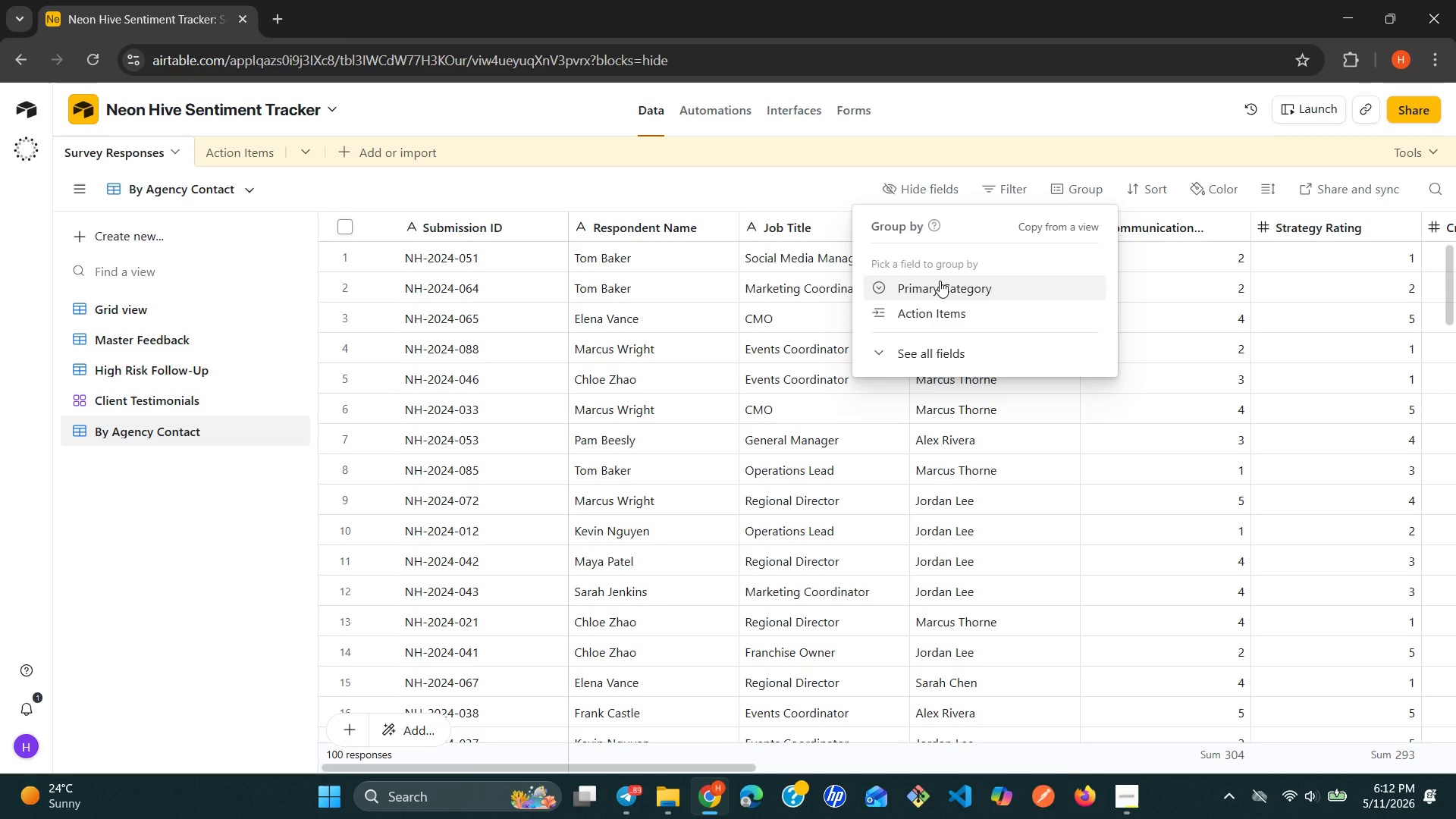 
wait(7.53)
 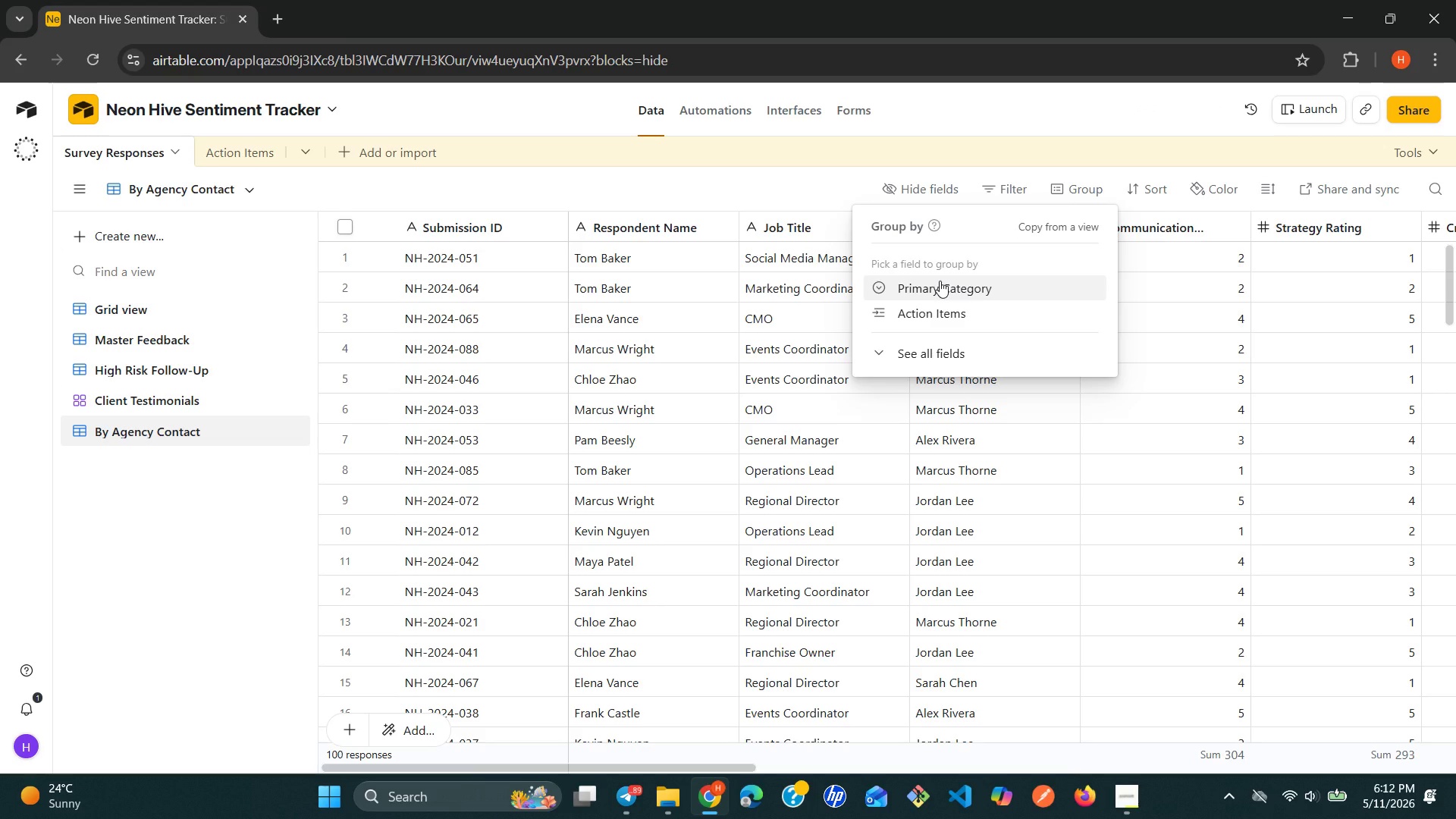 
type(ag)
 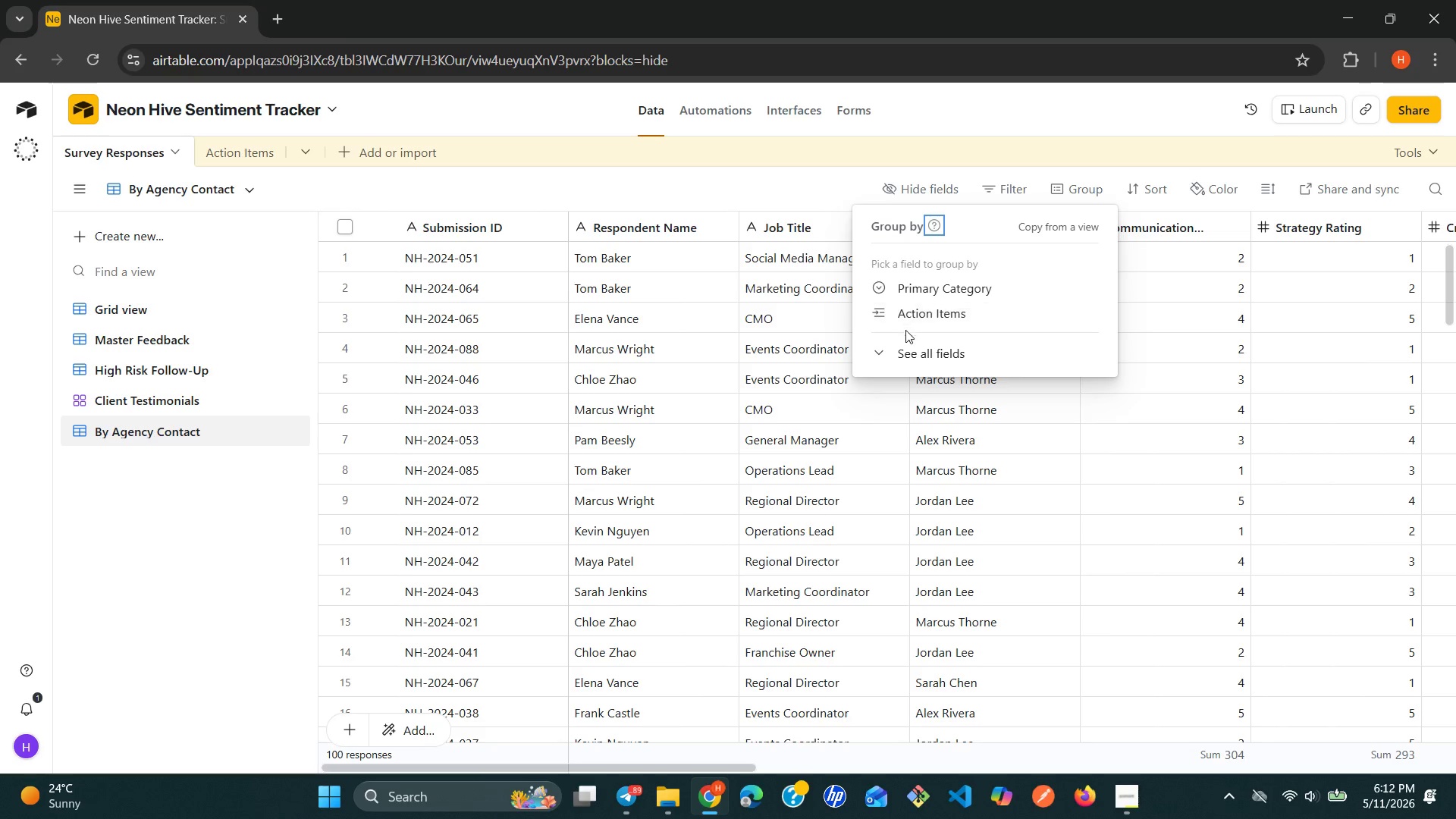 
left_click([890, 347])
 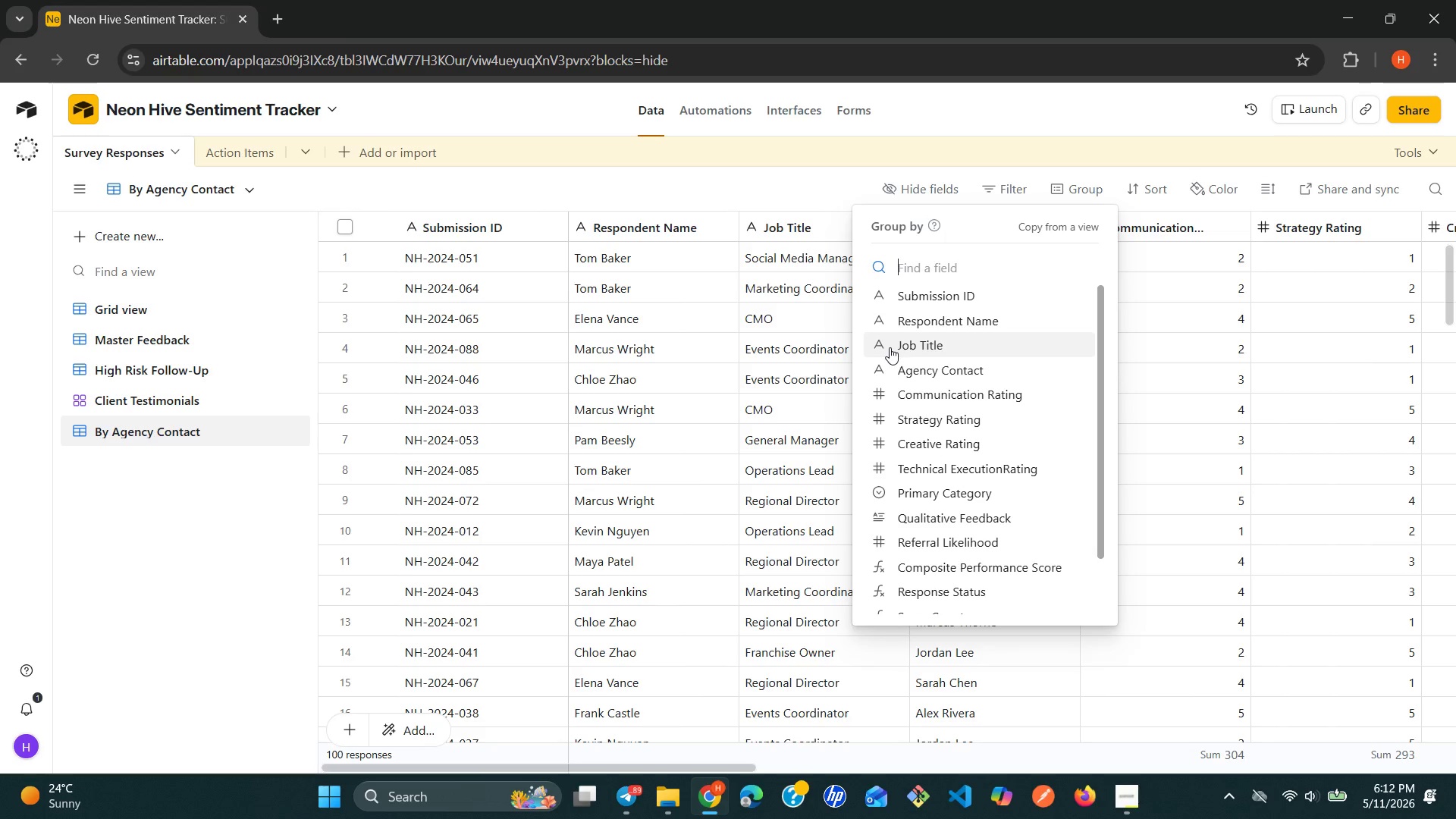 
type(ag)
 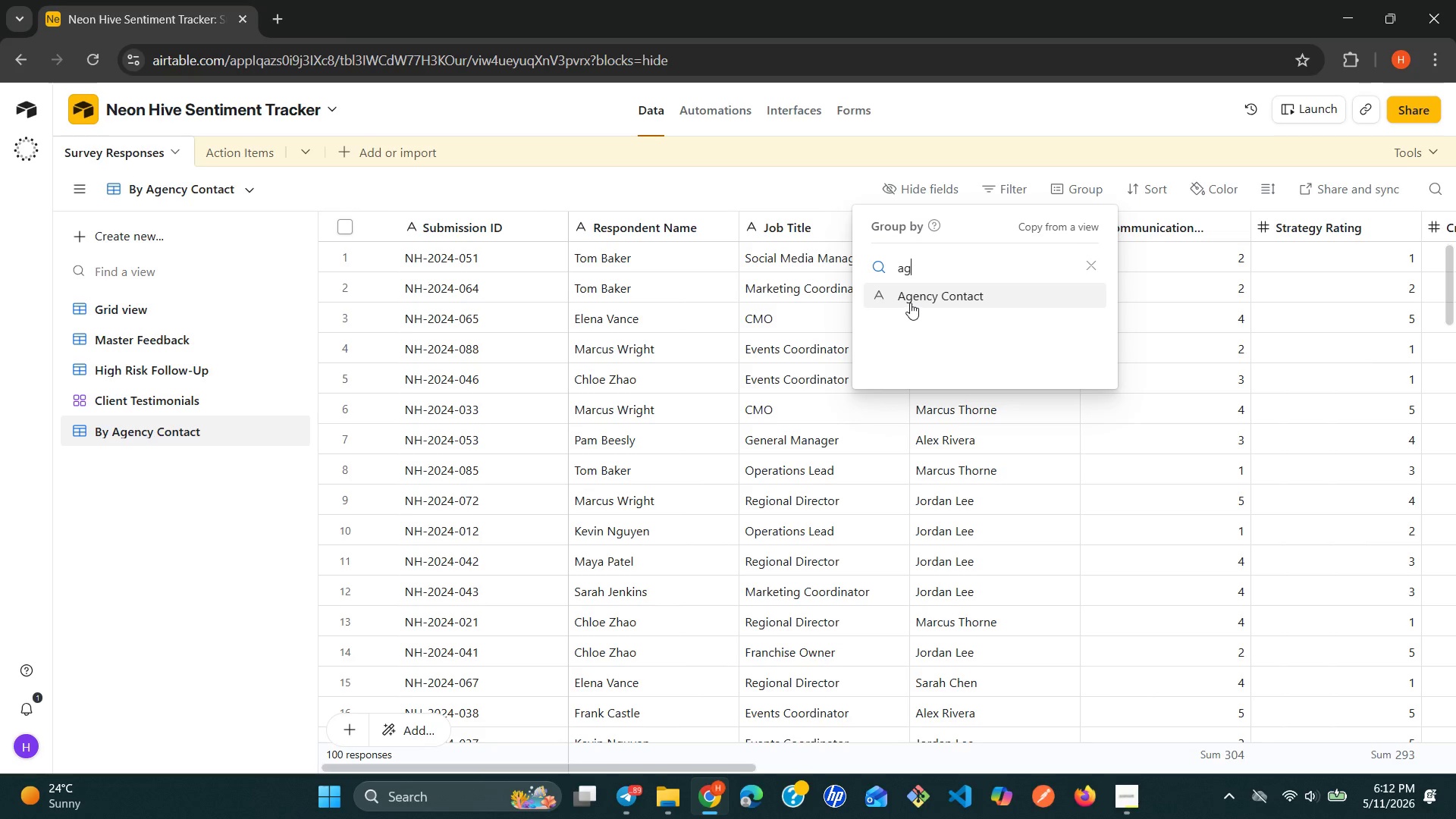 
left_click([910, 303])
 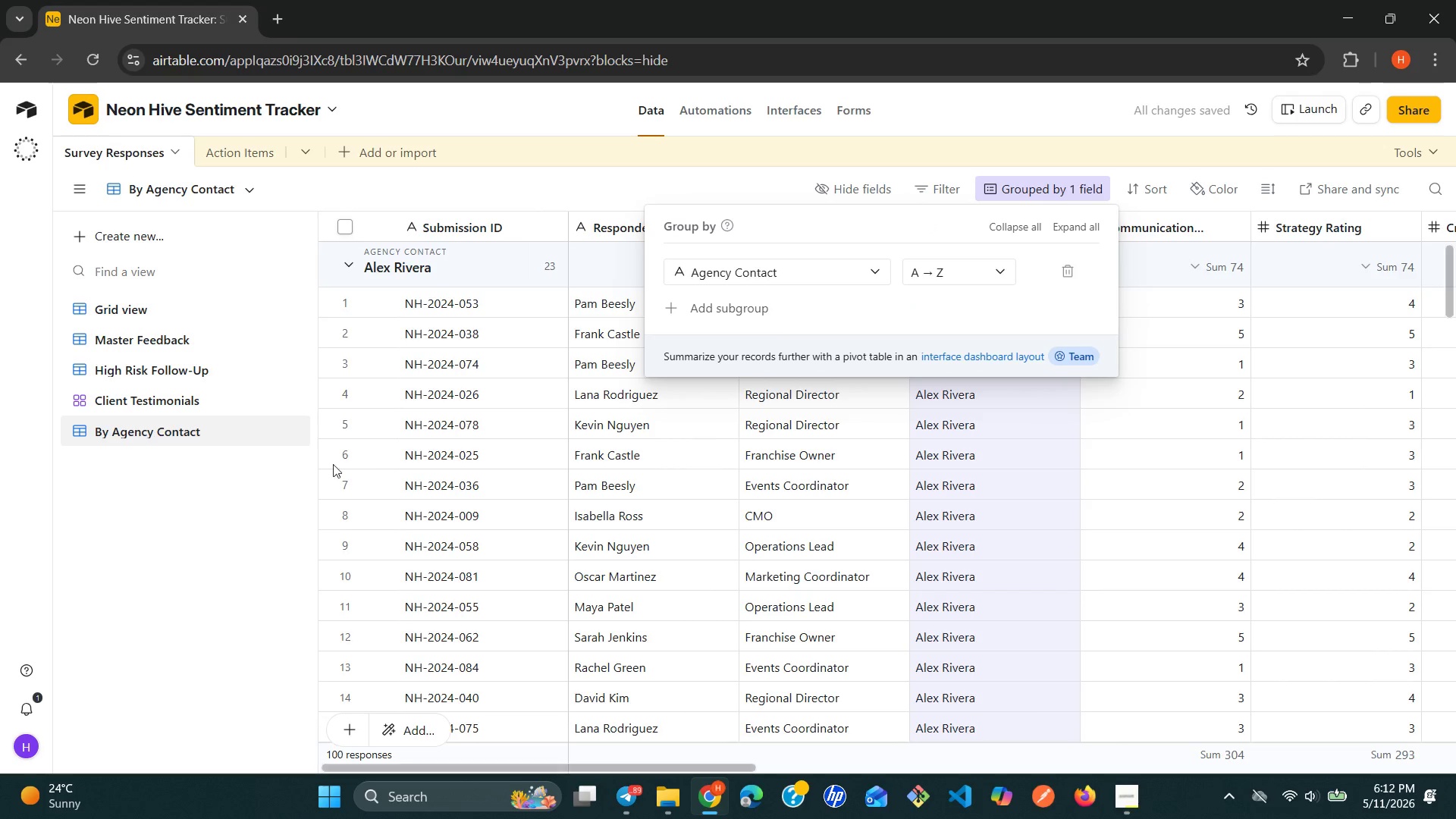 
left_click([196, 585])
 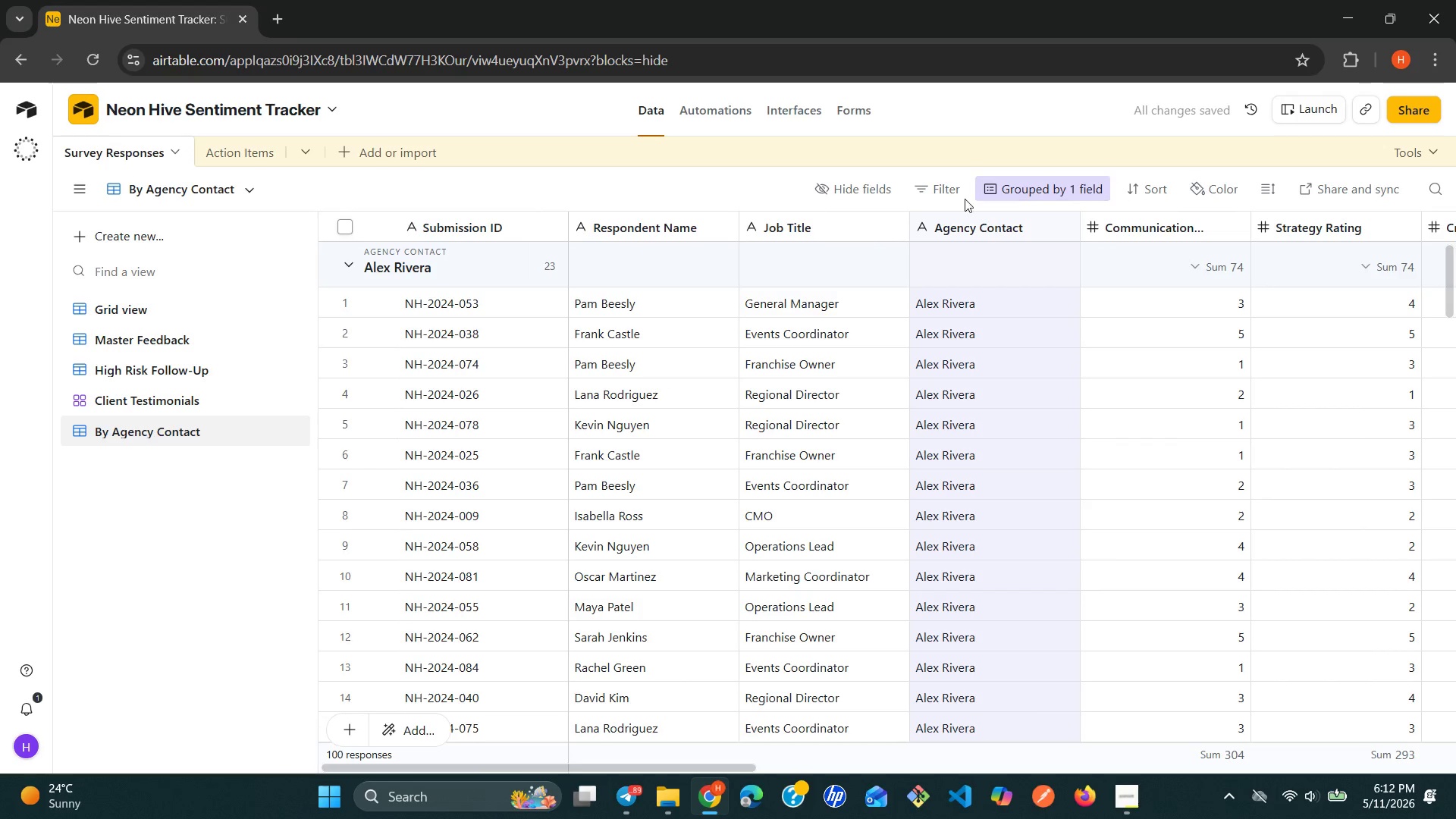 
mouse_move([968, 257])
 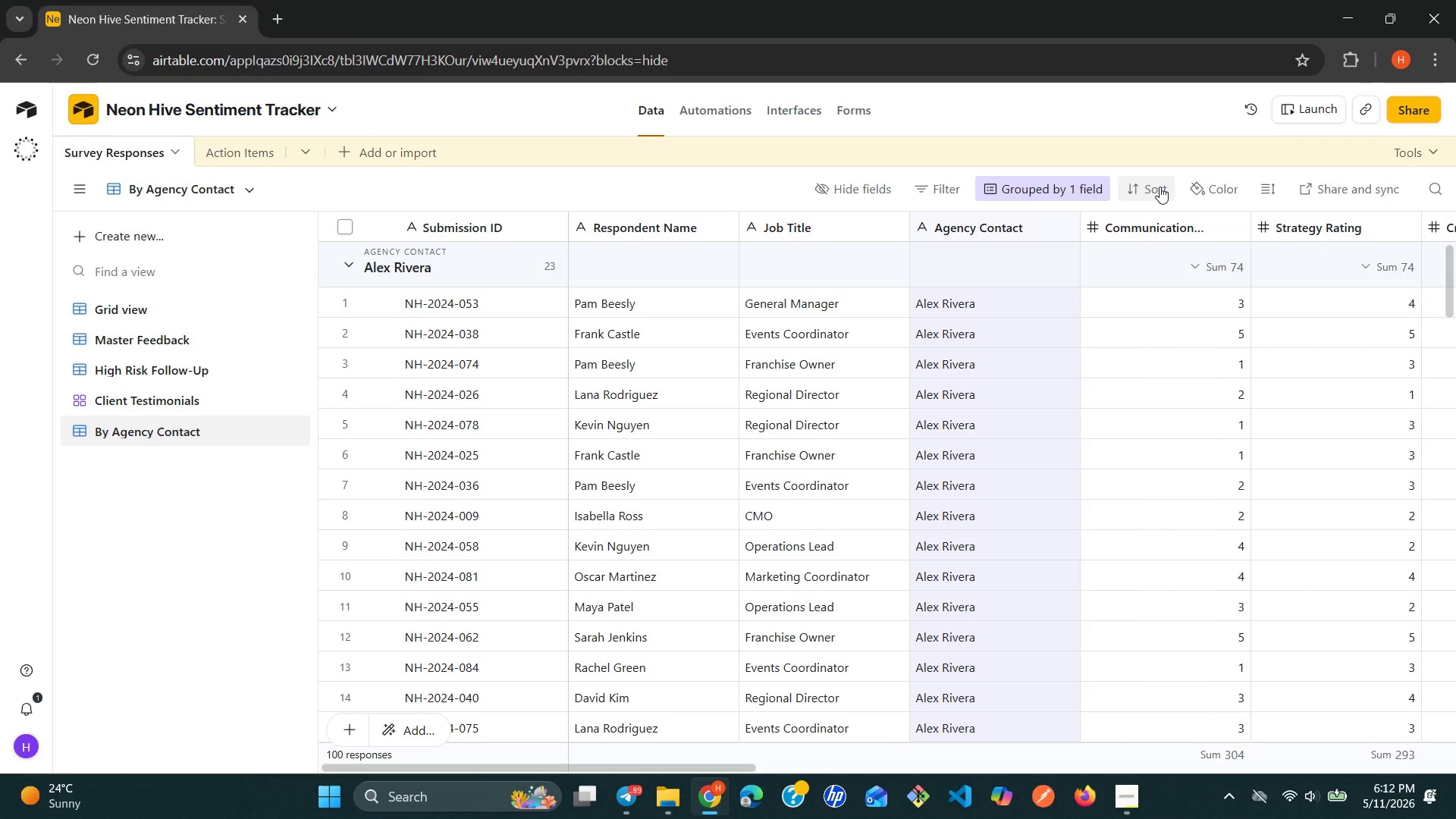 
left_click([1159, 187])
 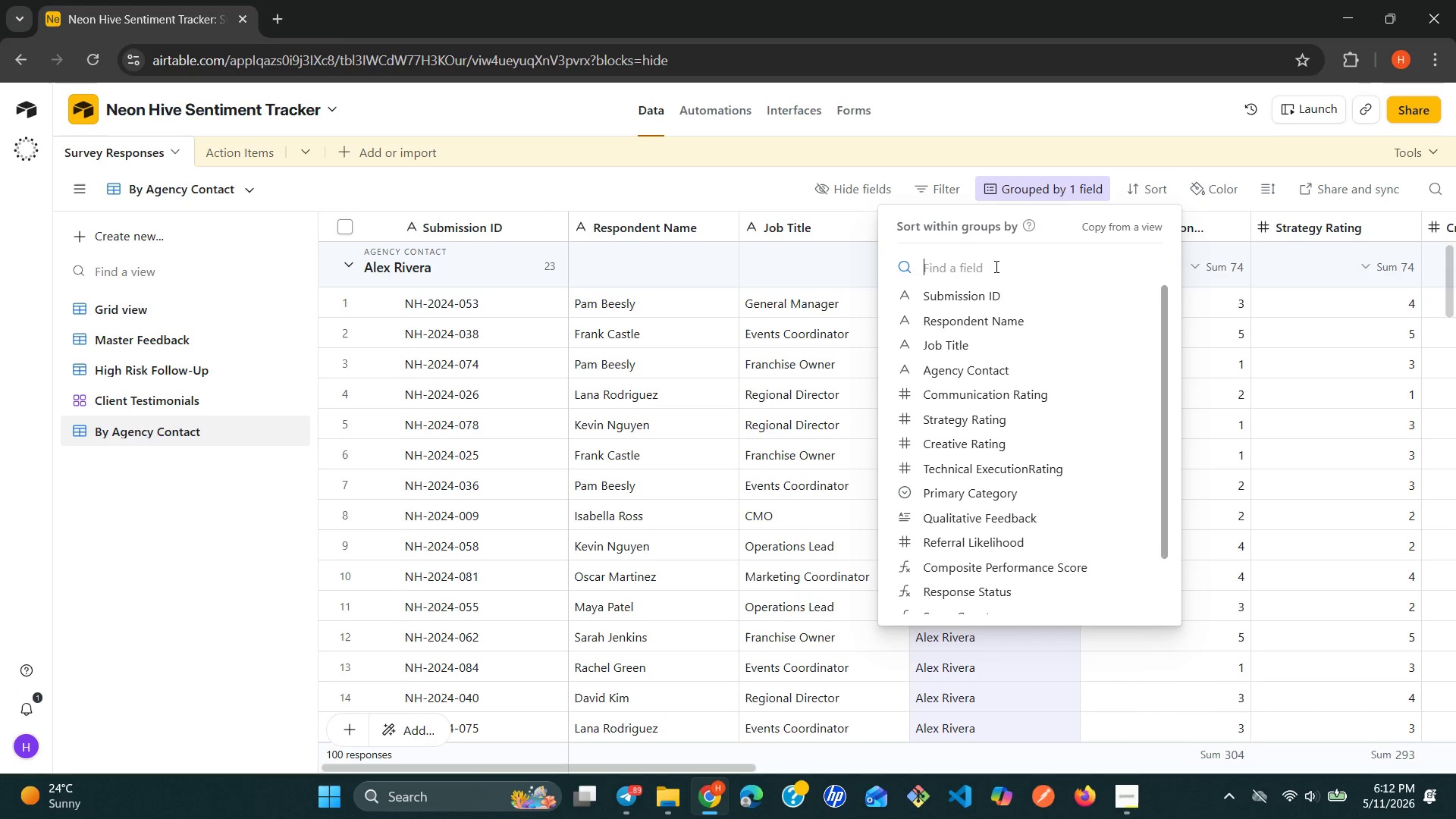 
type(co)
 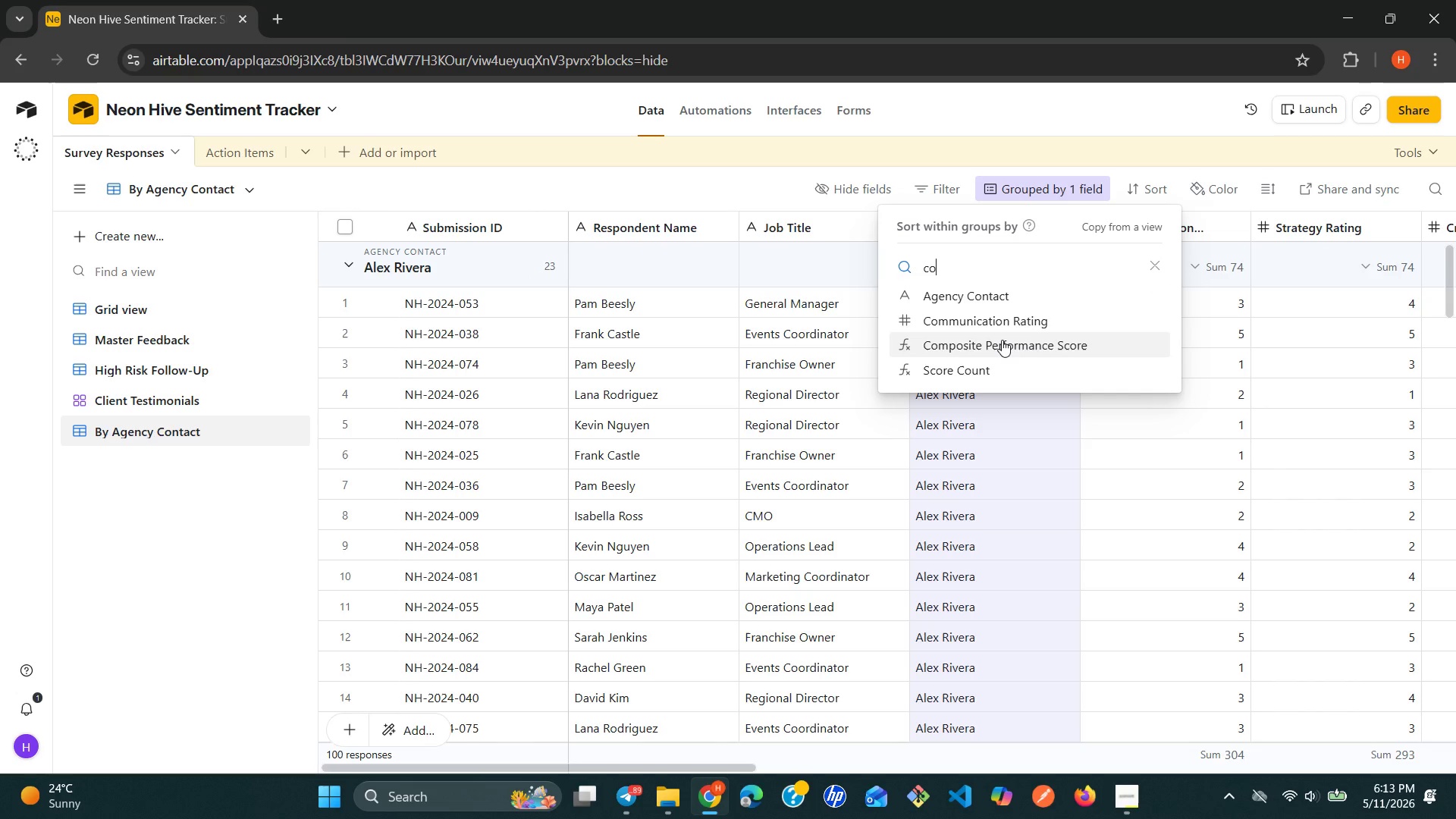 
left_click([1002, 340])
 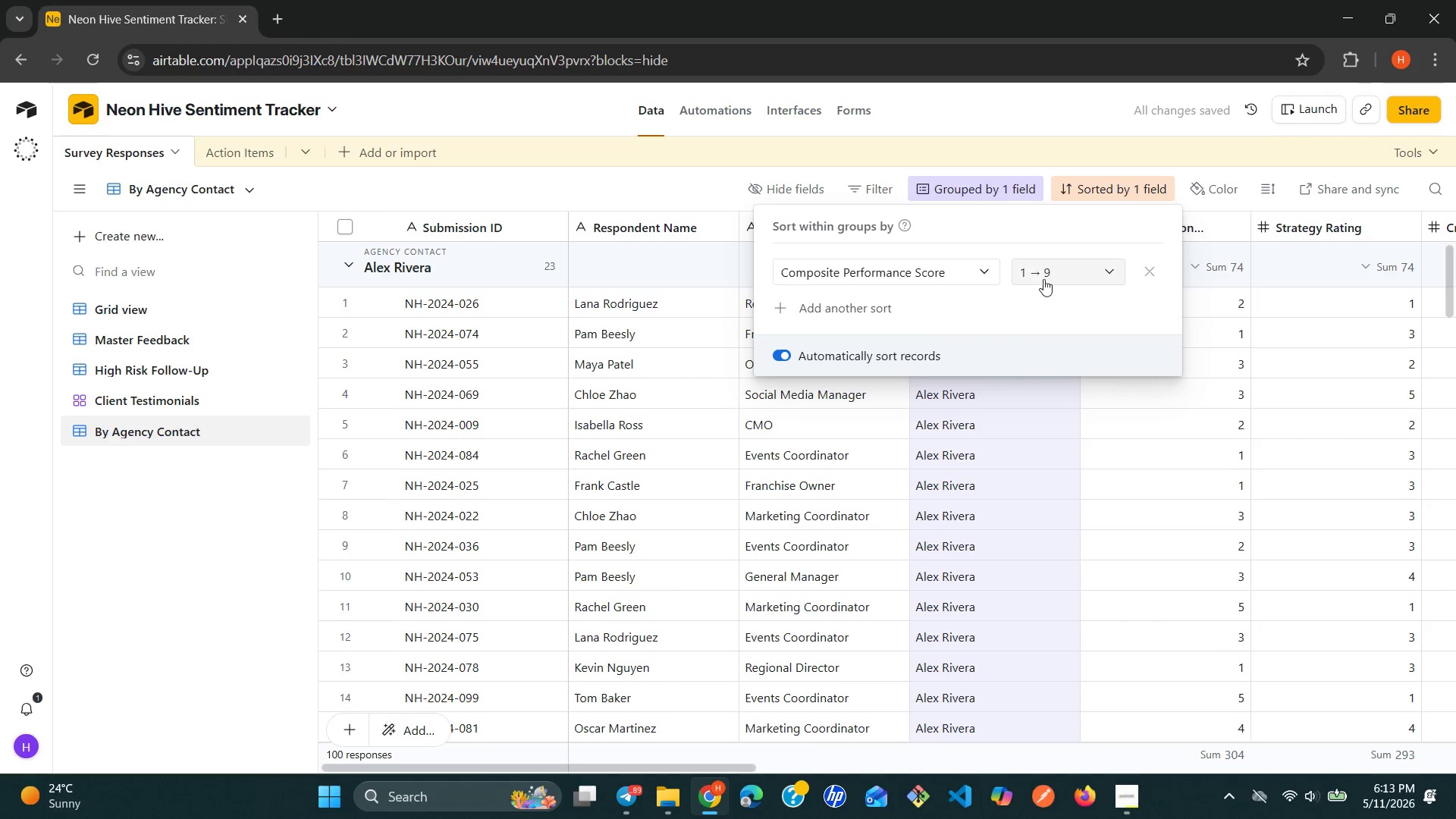 
left_click([1103, 277])
 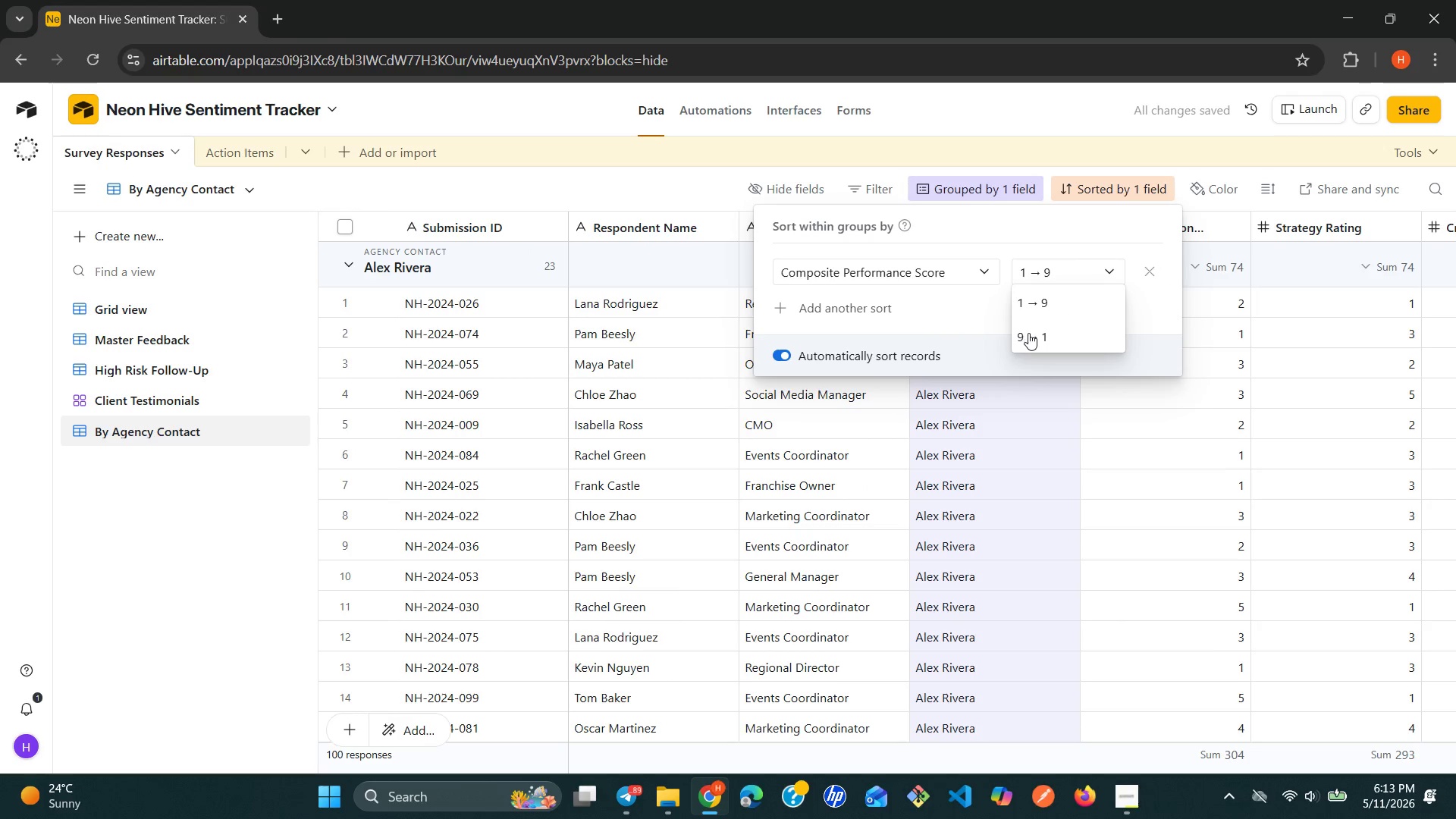 
left_click([1024, 337])
 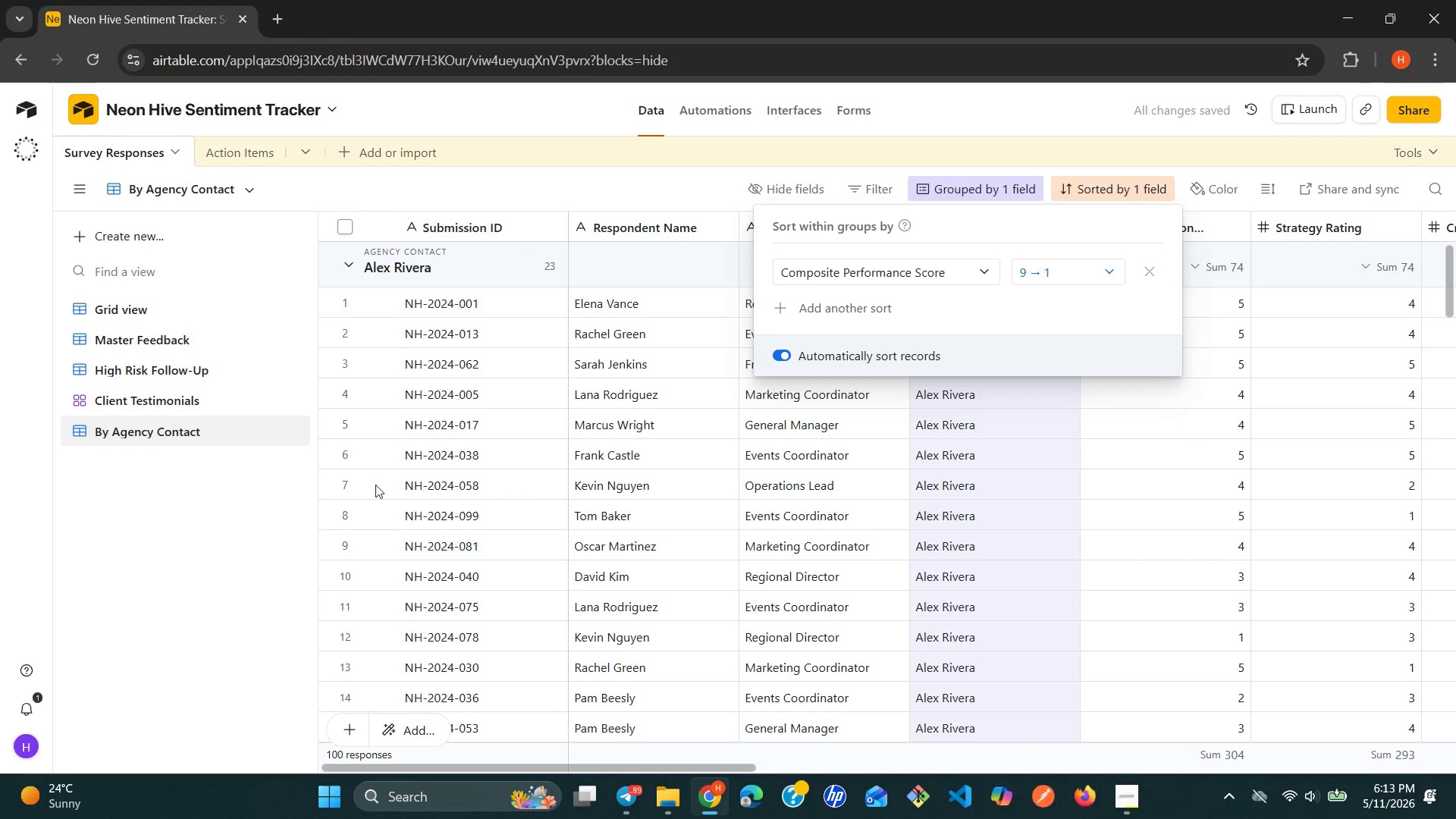 
left_click([232, 493])
 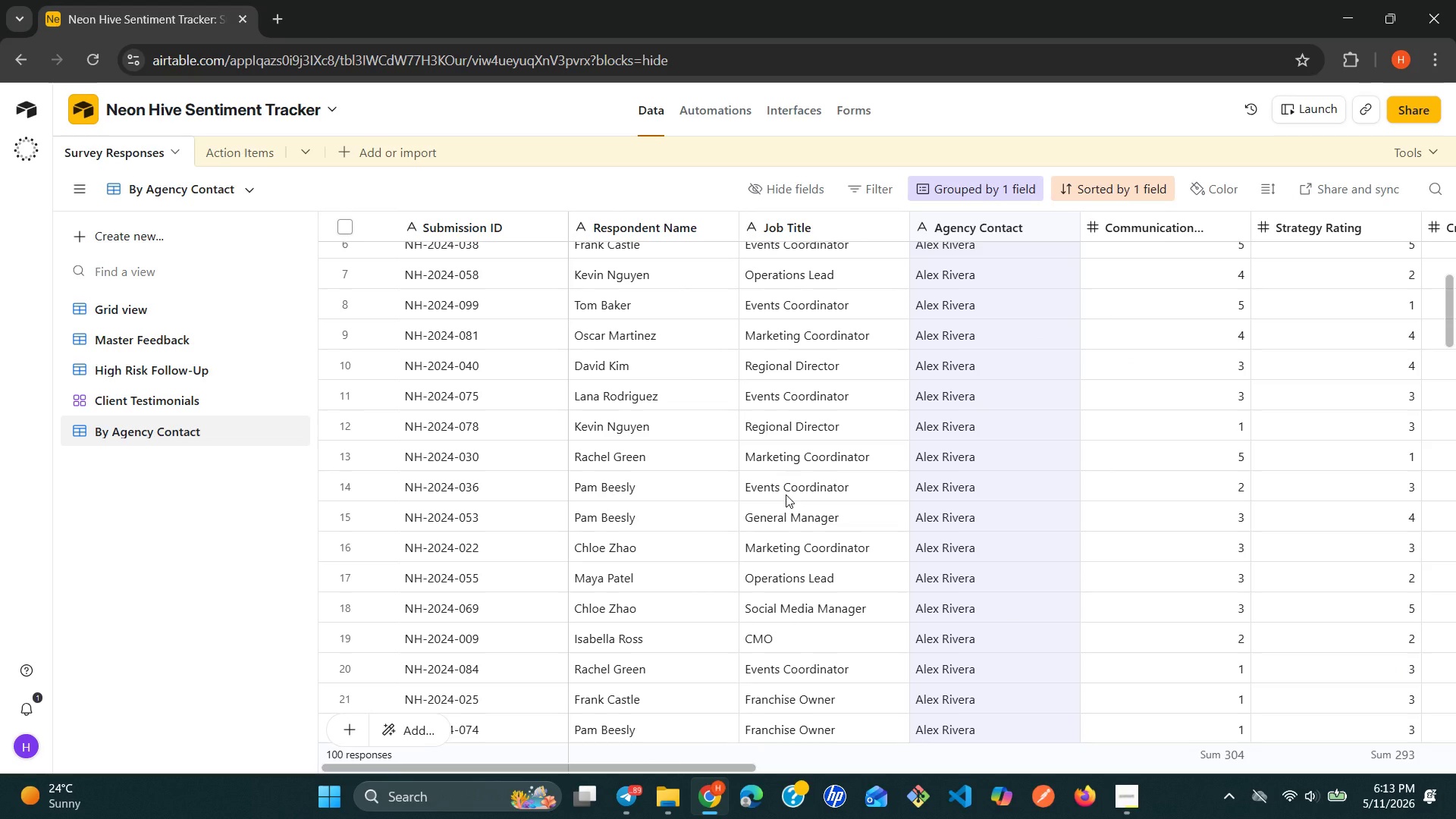 
wait(33.05)
 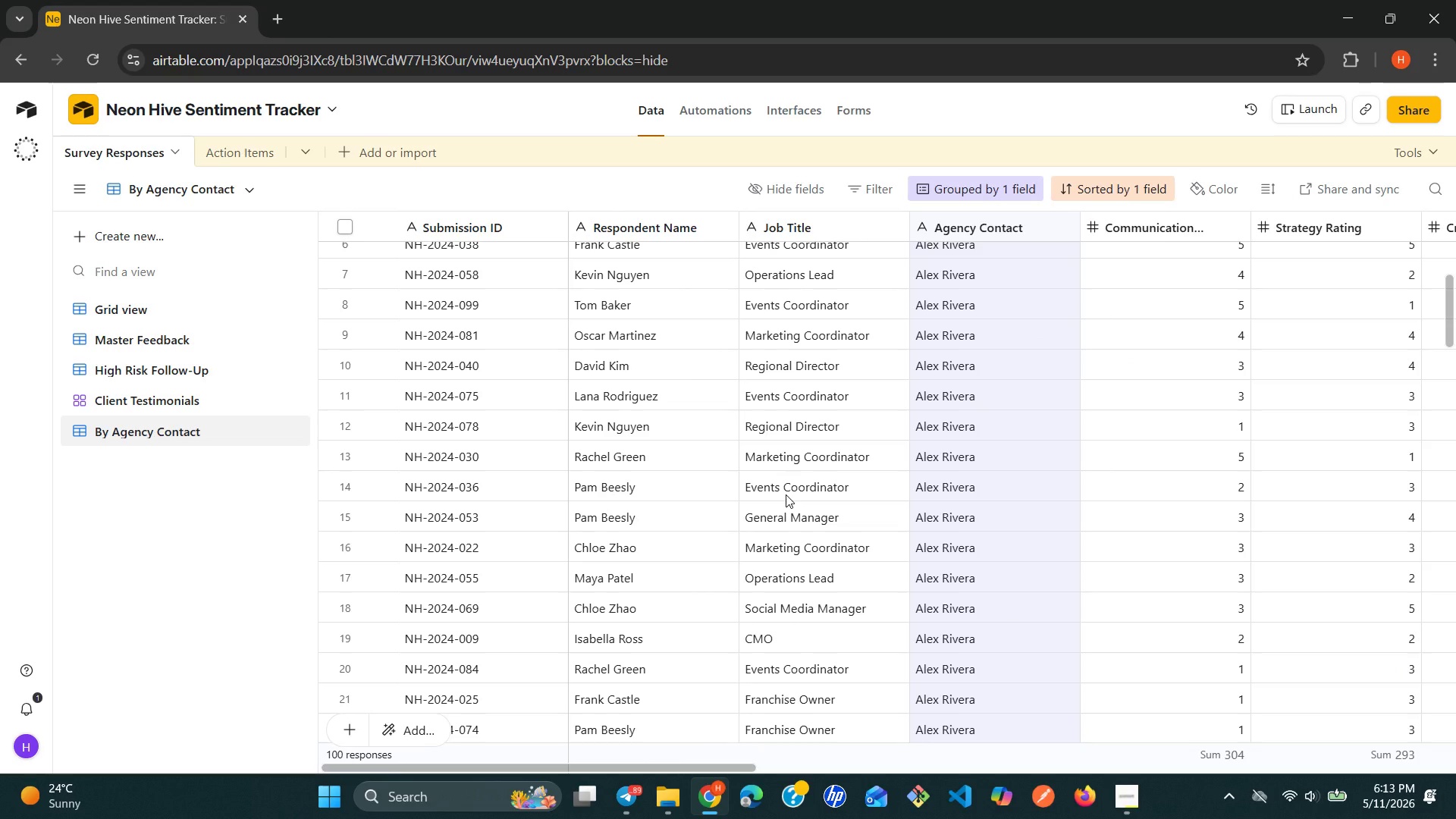 
left_click([234, 231])
 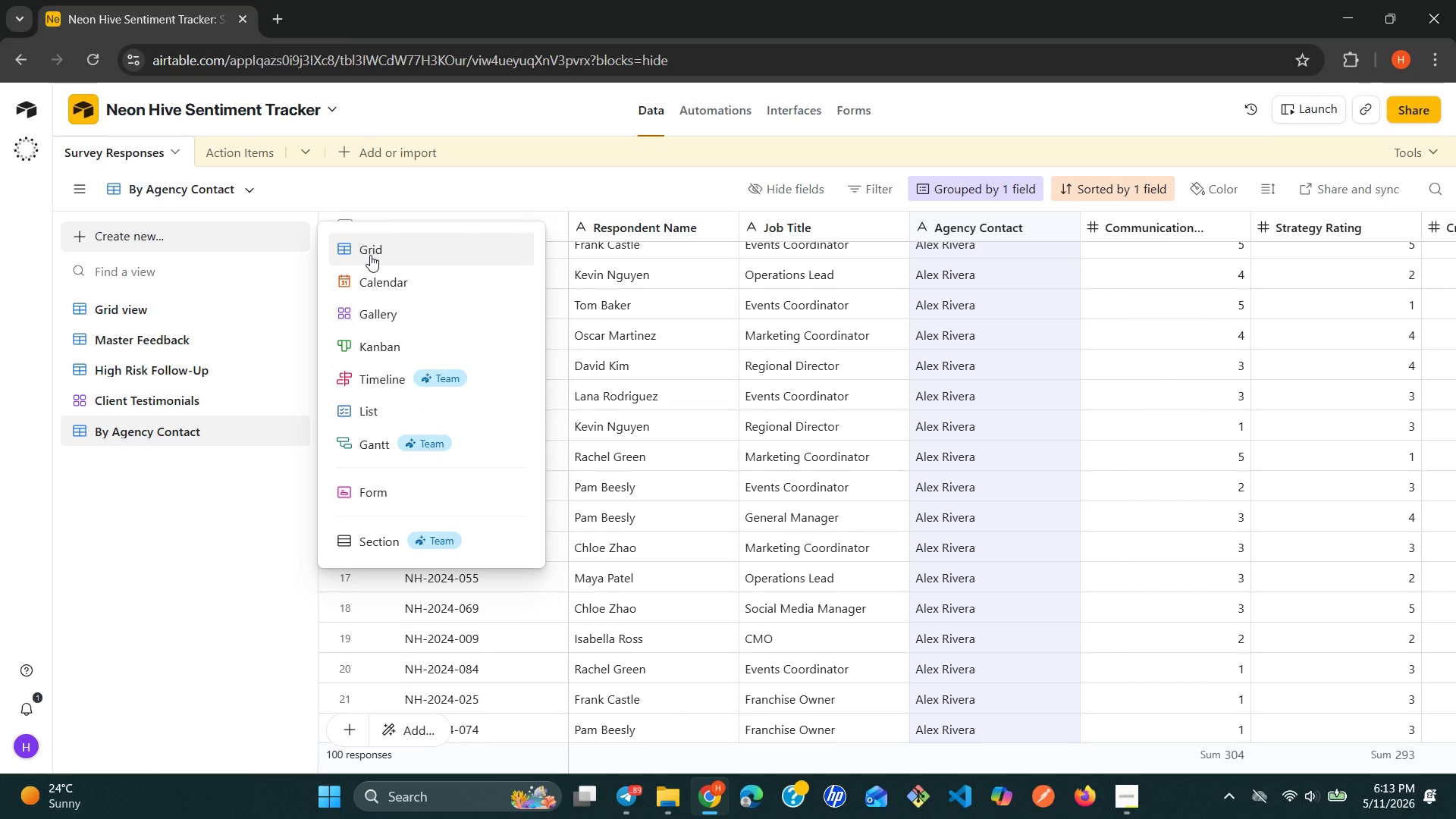 
wait(5.23)
 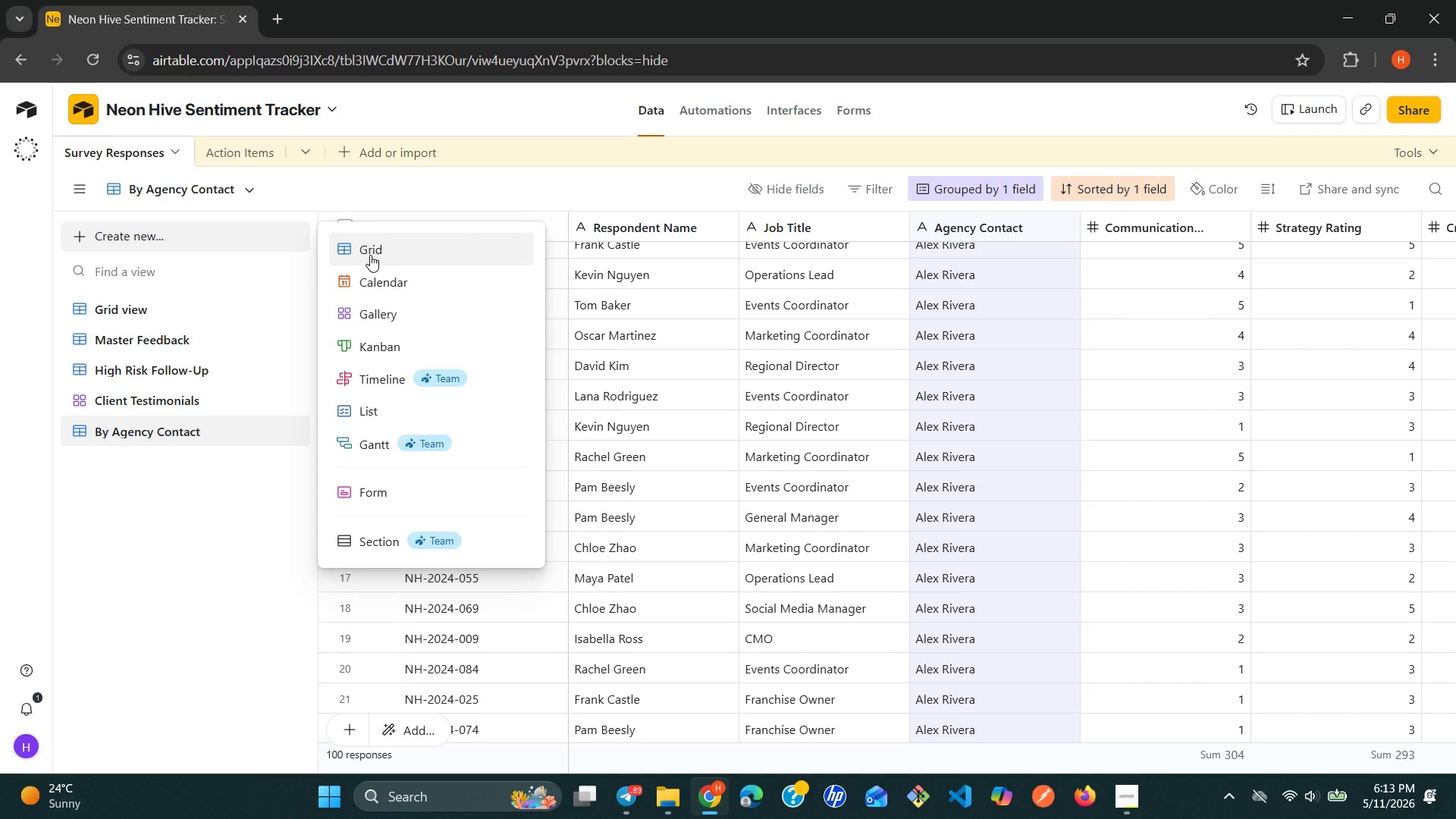 
left_click([370, 255])
 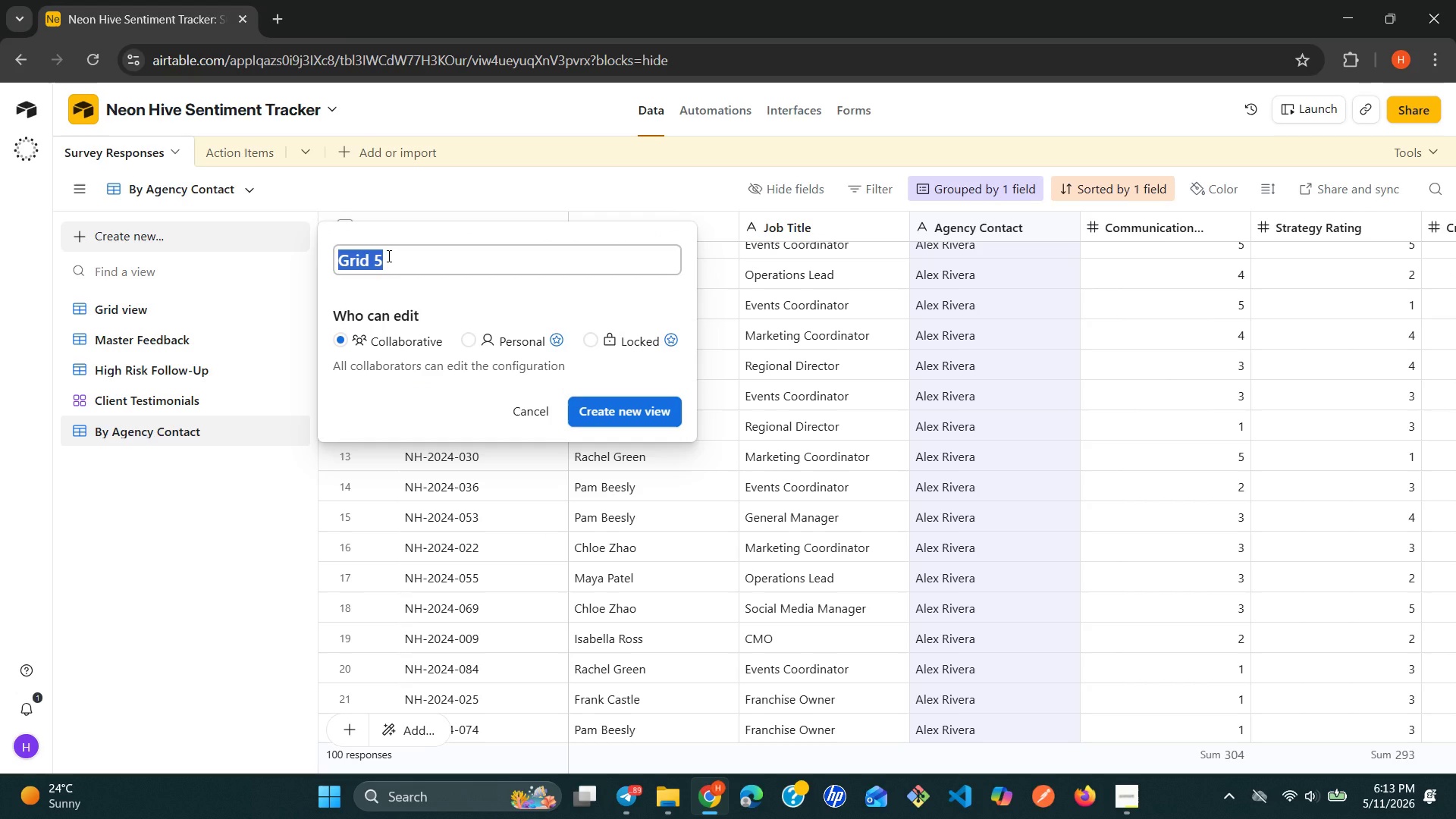 
wait(5.03)
 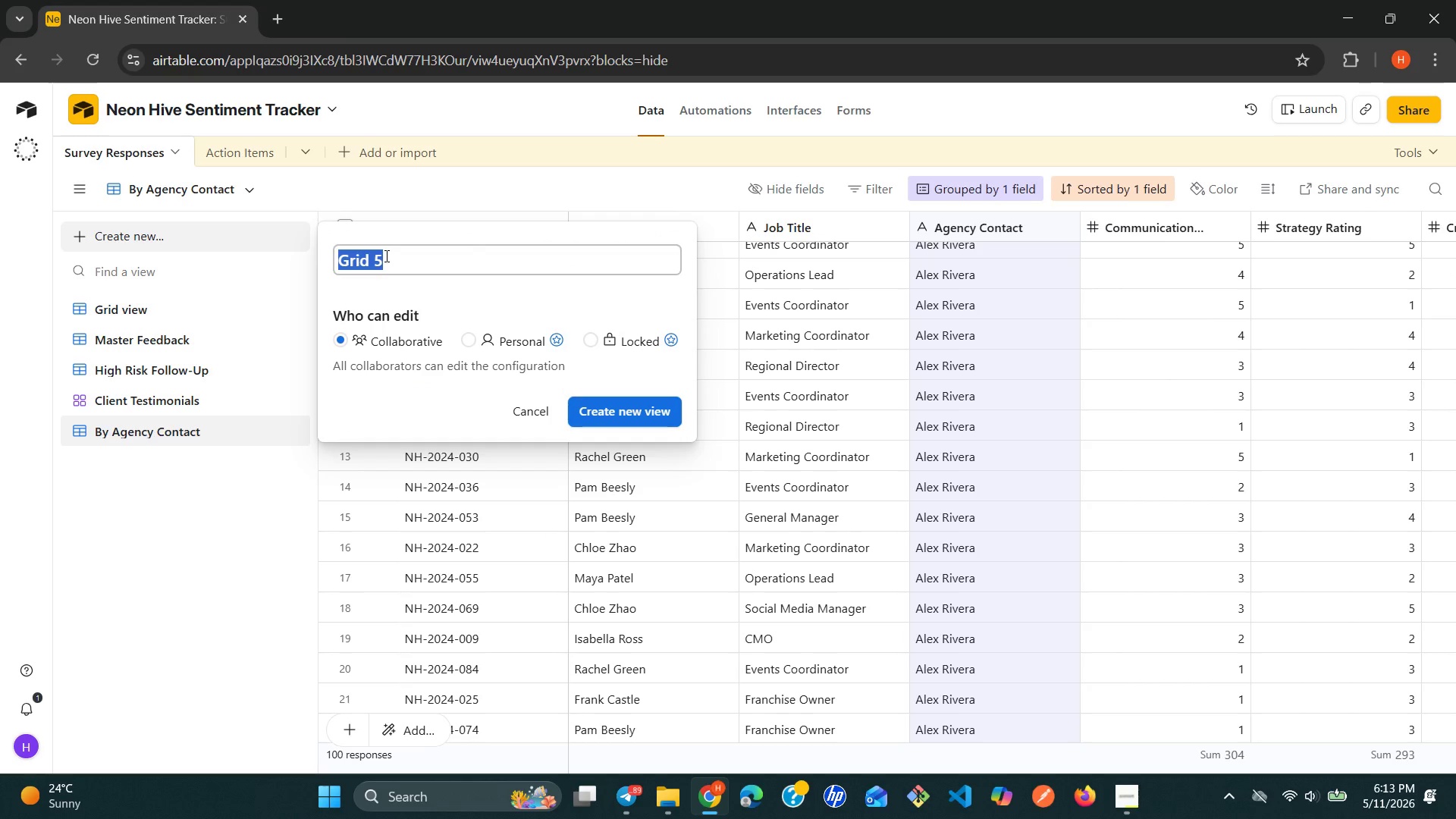 
type(Promoters)
 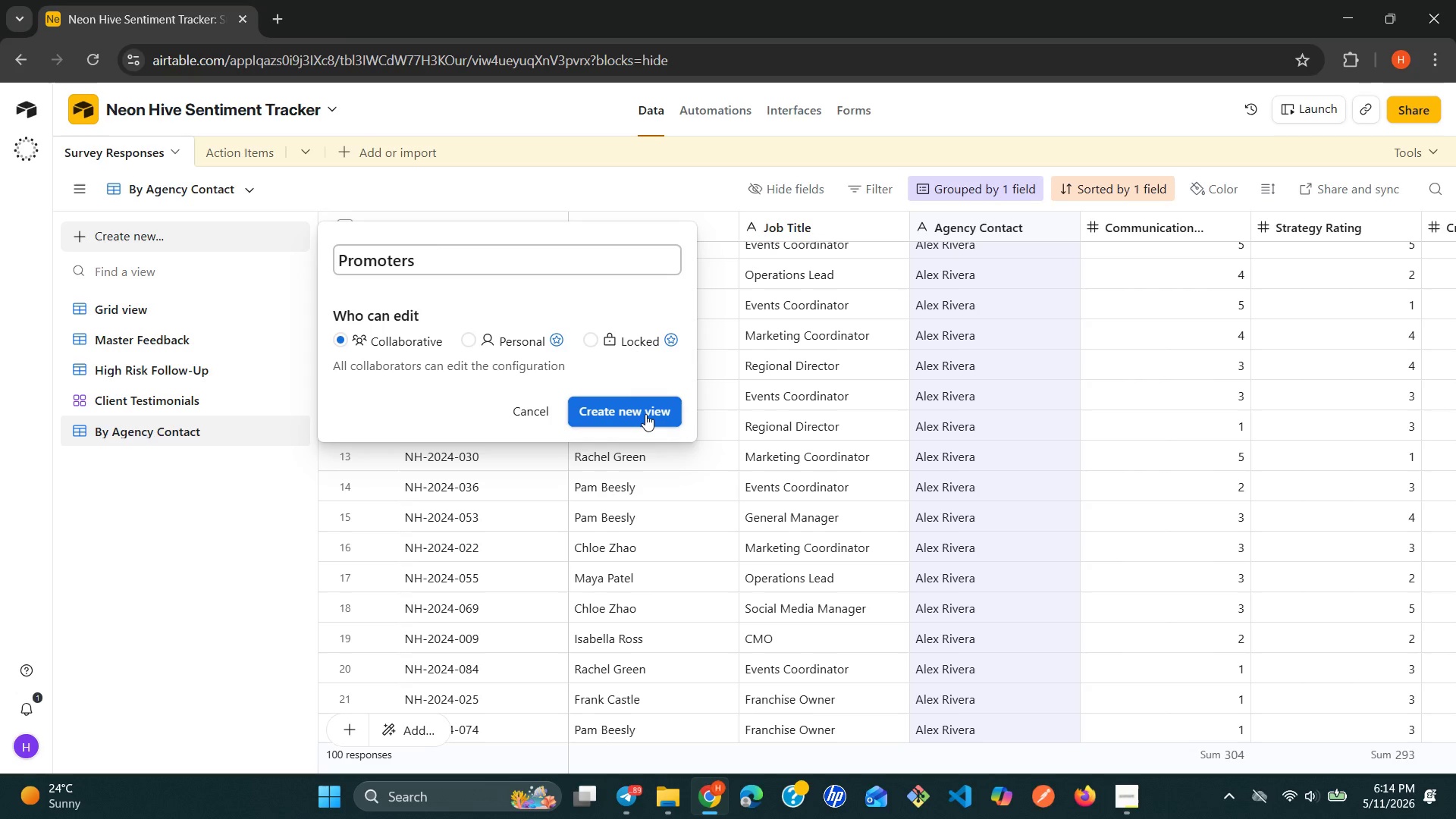 
left_click([645, 414])
 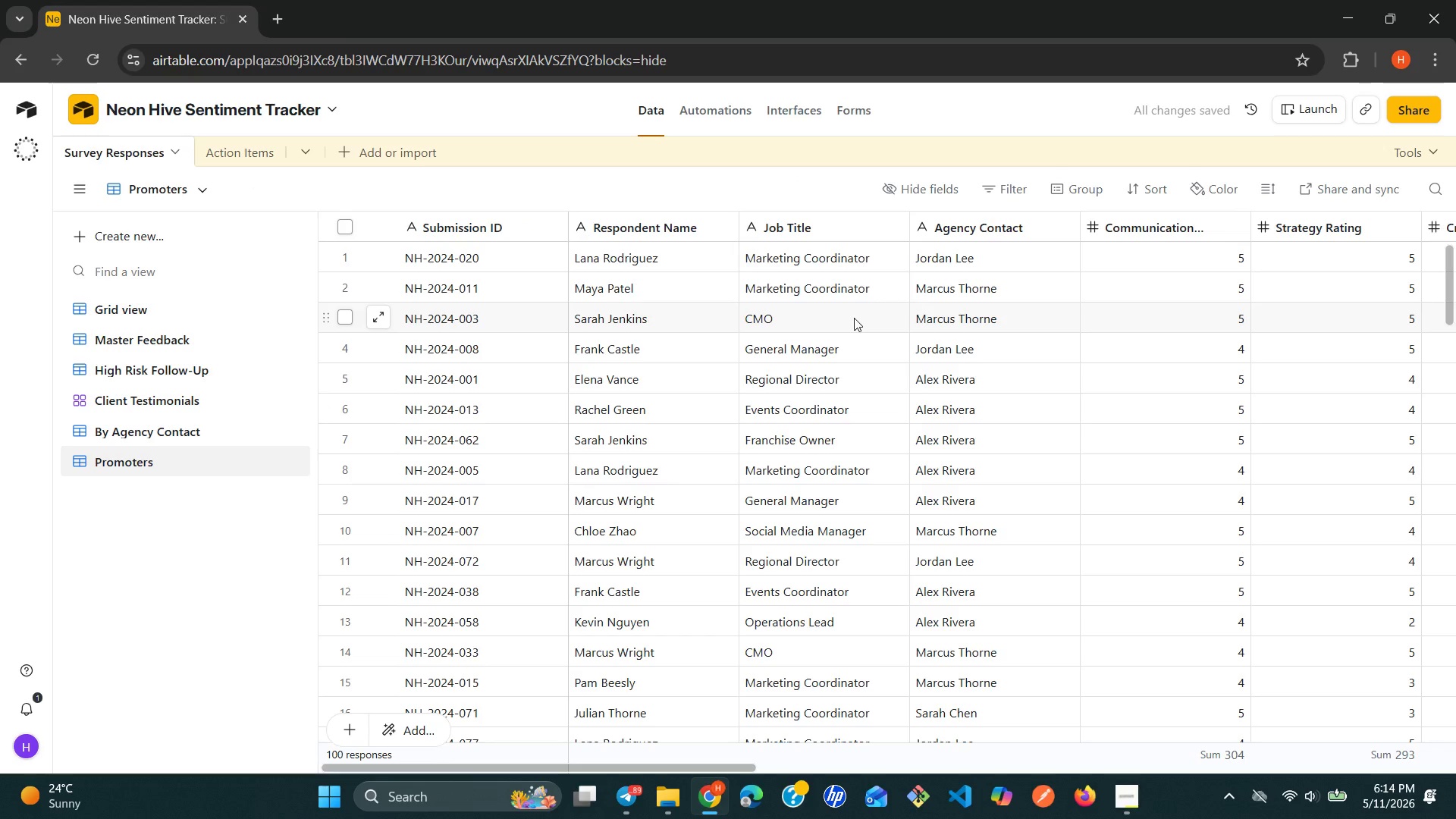 
left_click([1001, 184])
 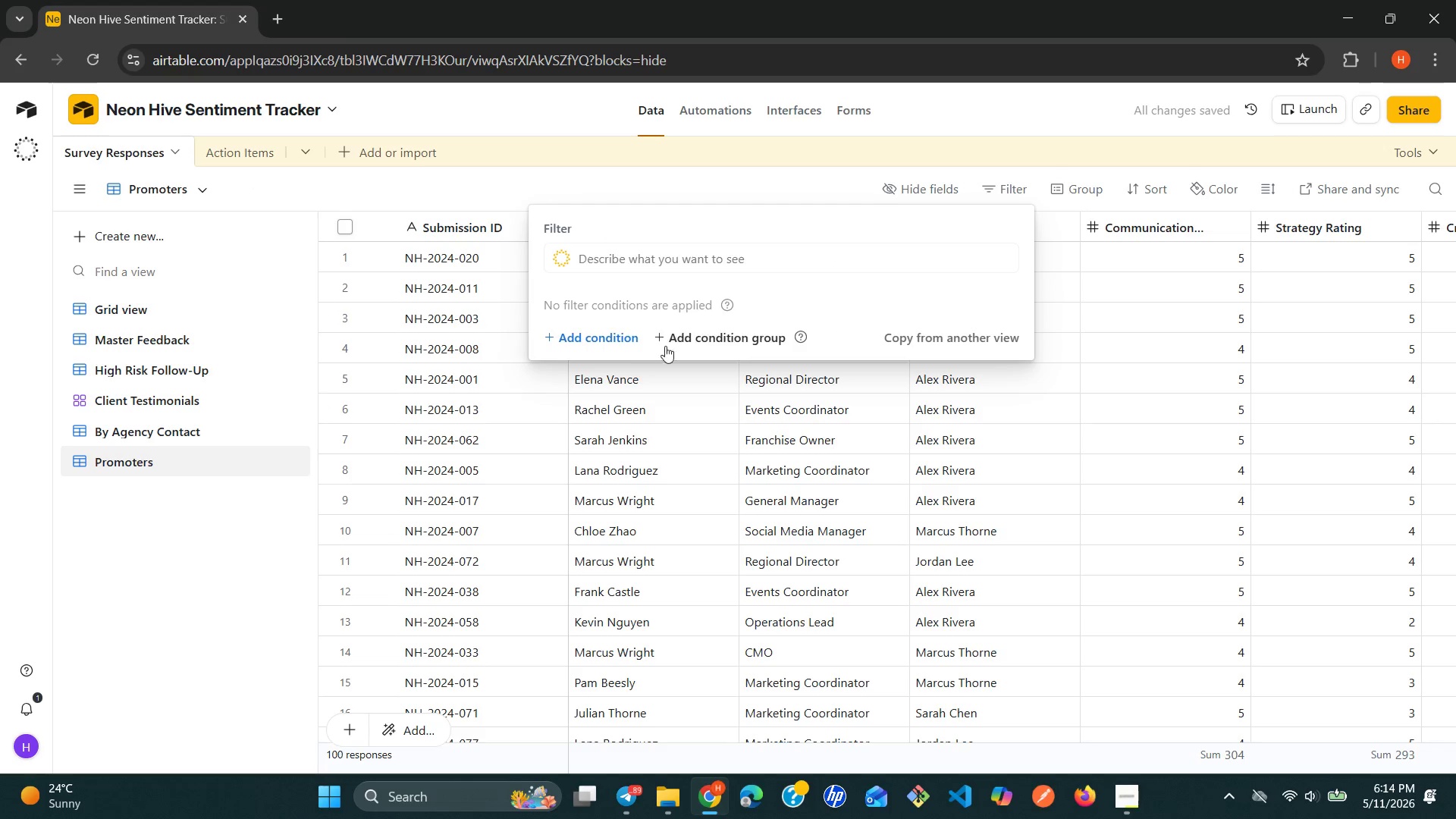 
left_click([612, 341])
 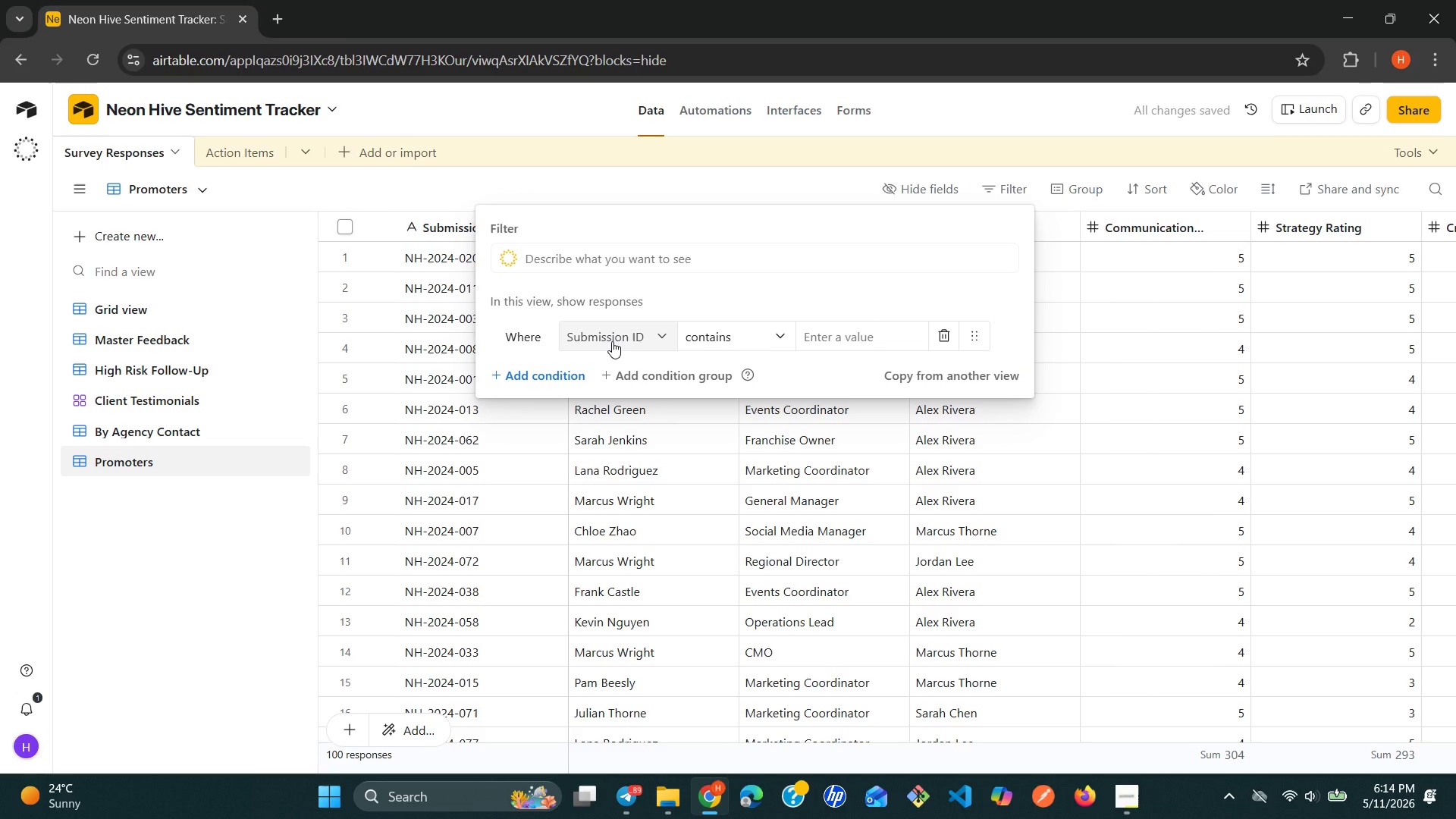 
left_click([612, 341])
 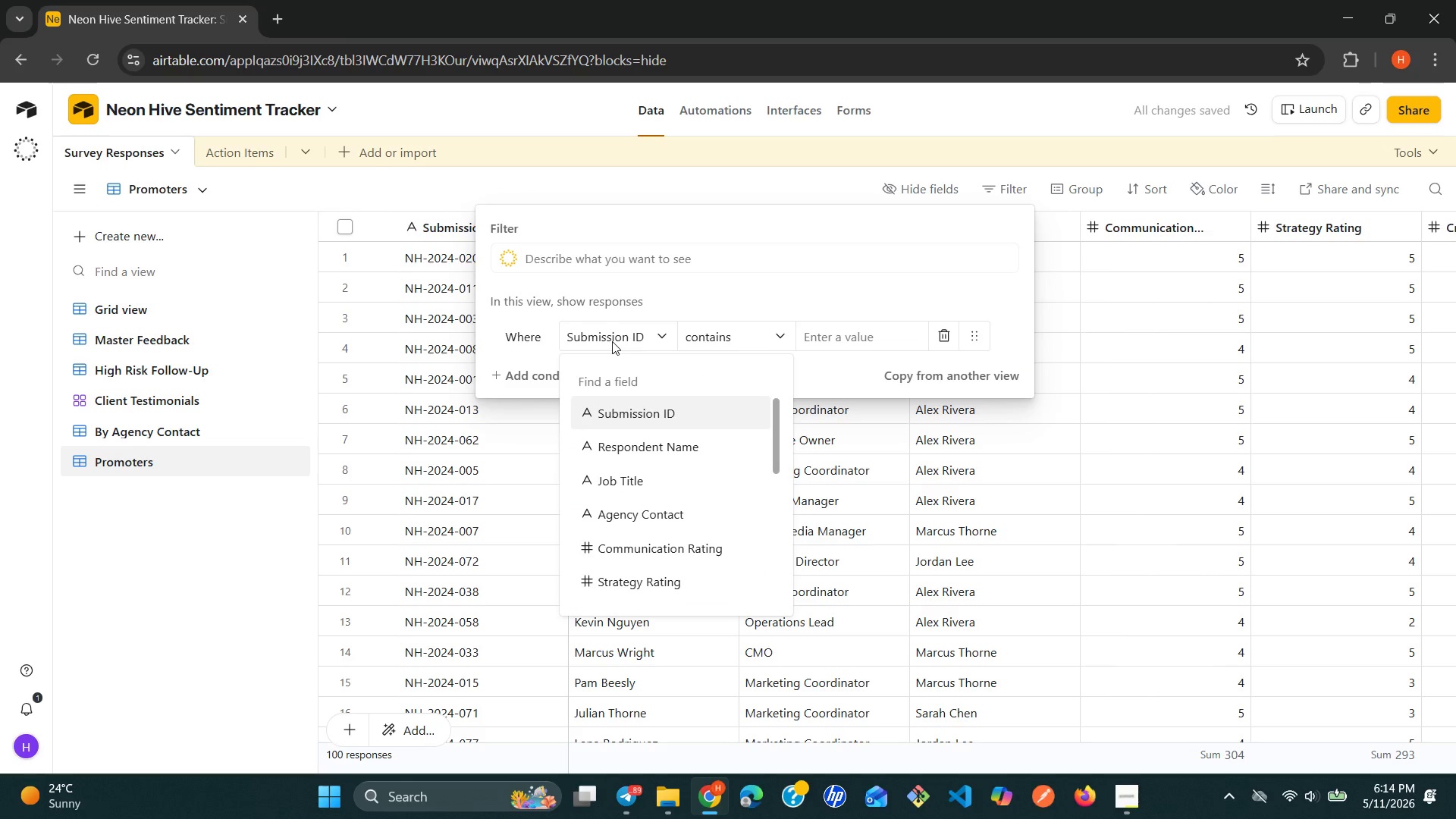 
type(re)
 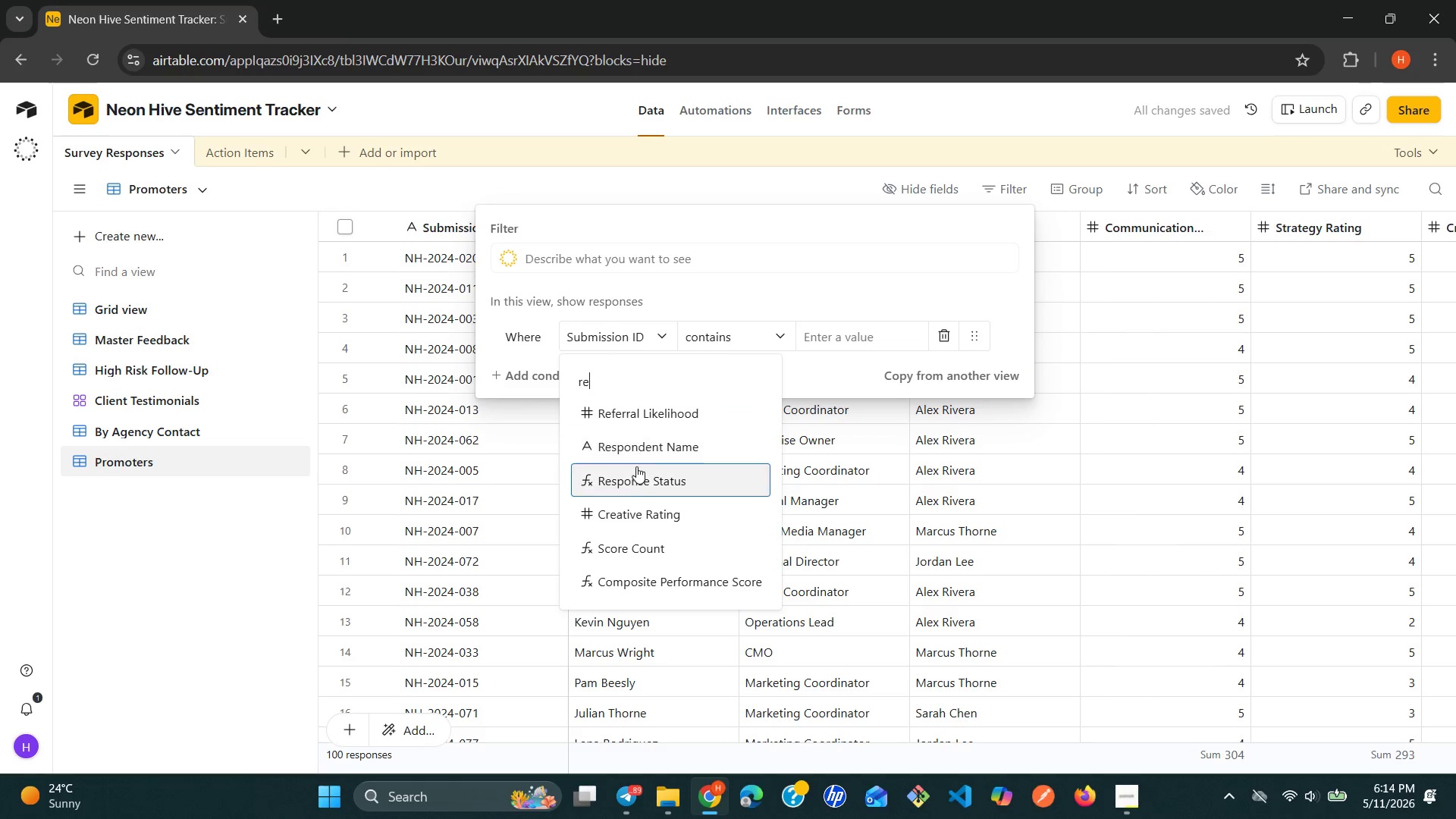 
left_click([636, 475])
 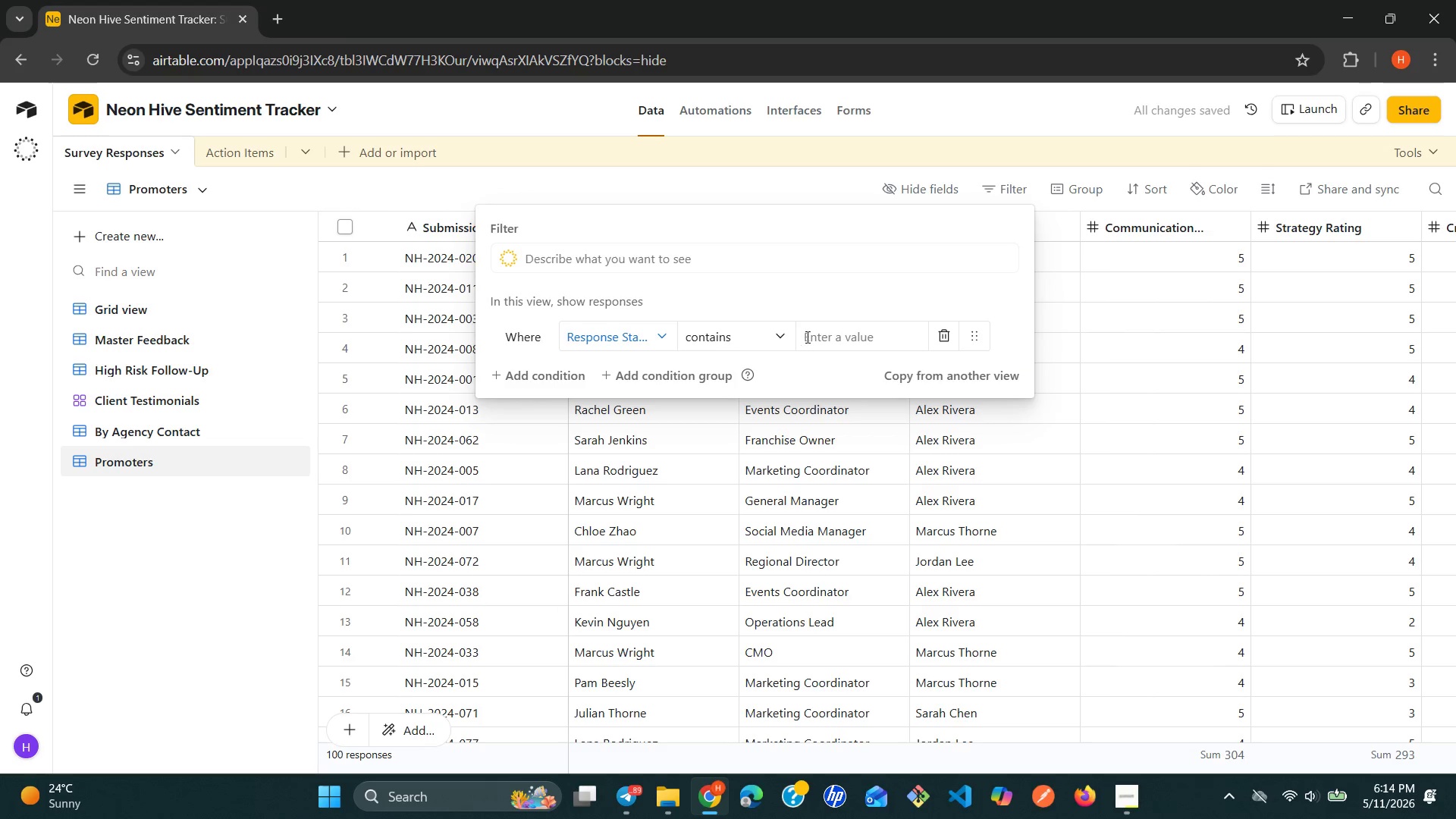 
left_click([832, 335])
 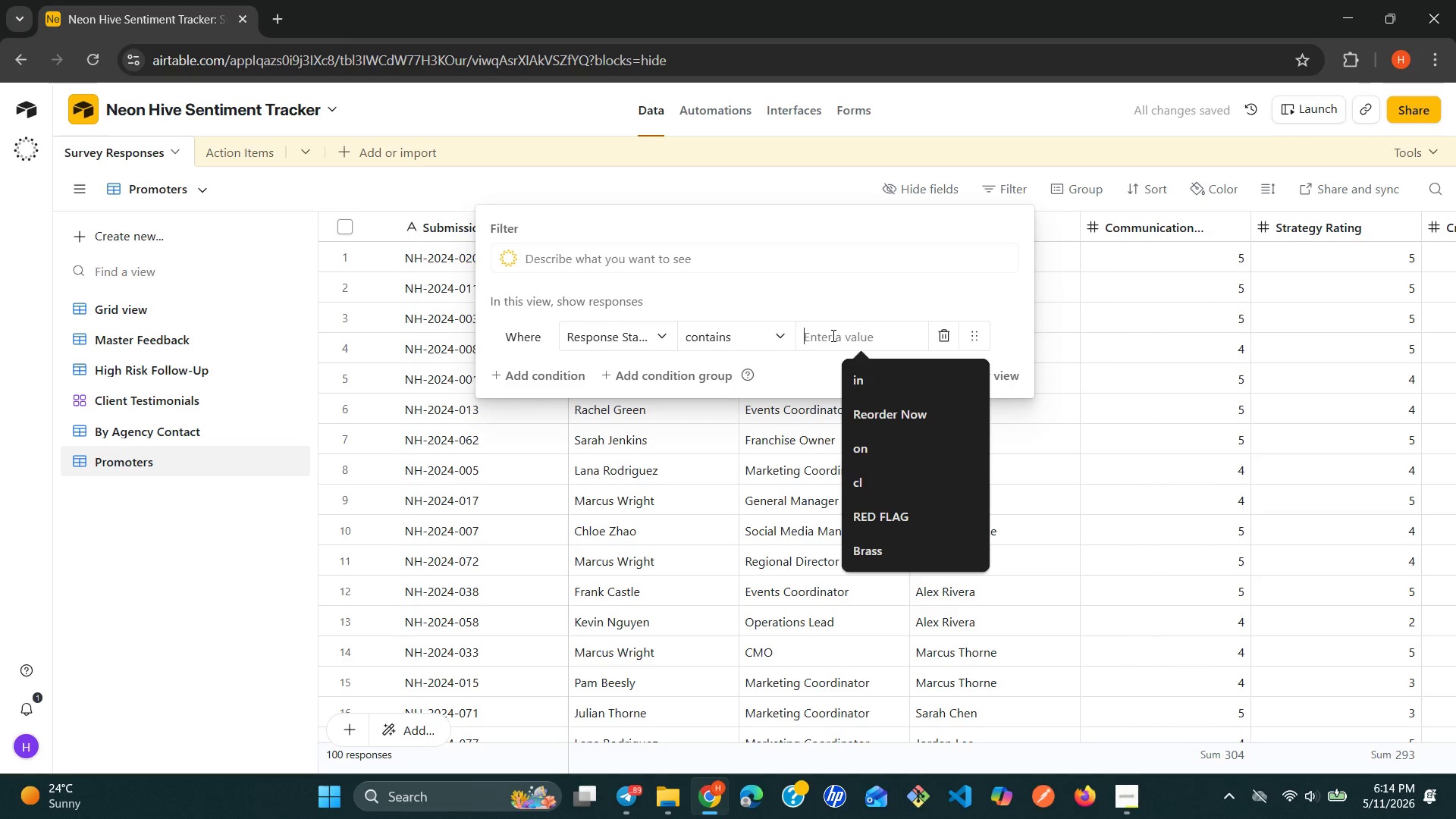 
type(P)
key(Backspace)
type(Promoter)
 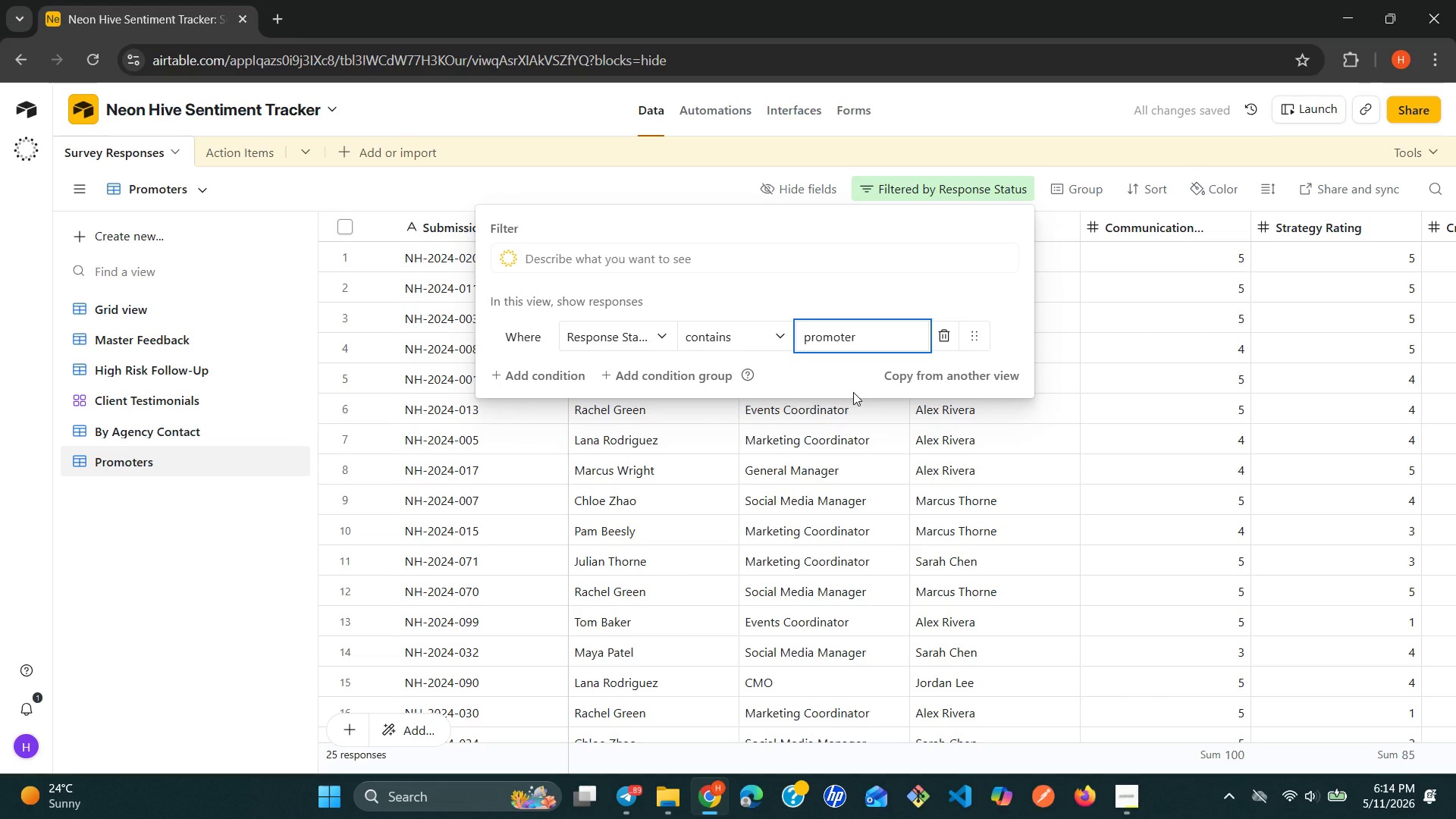 
wait(5.47)
 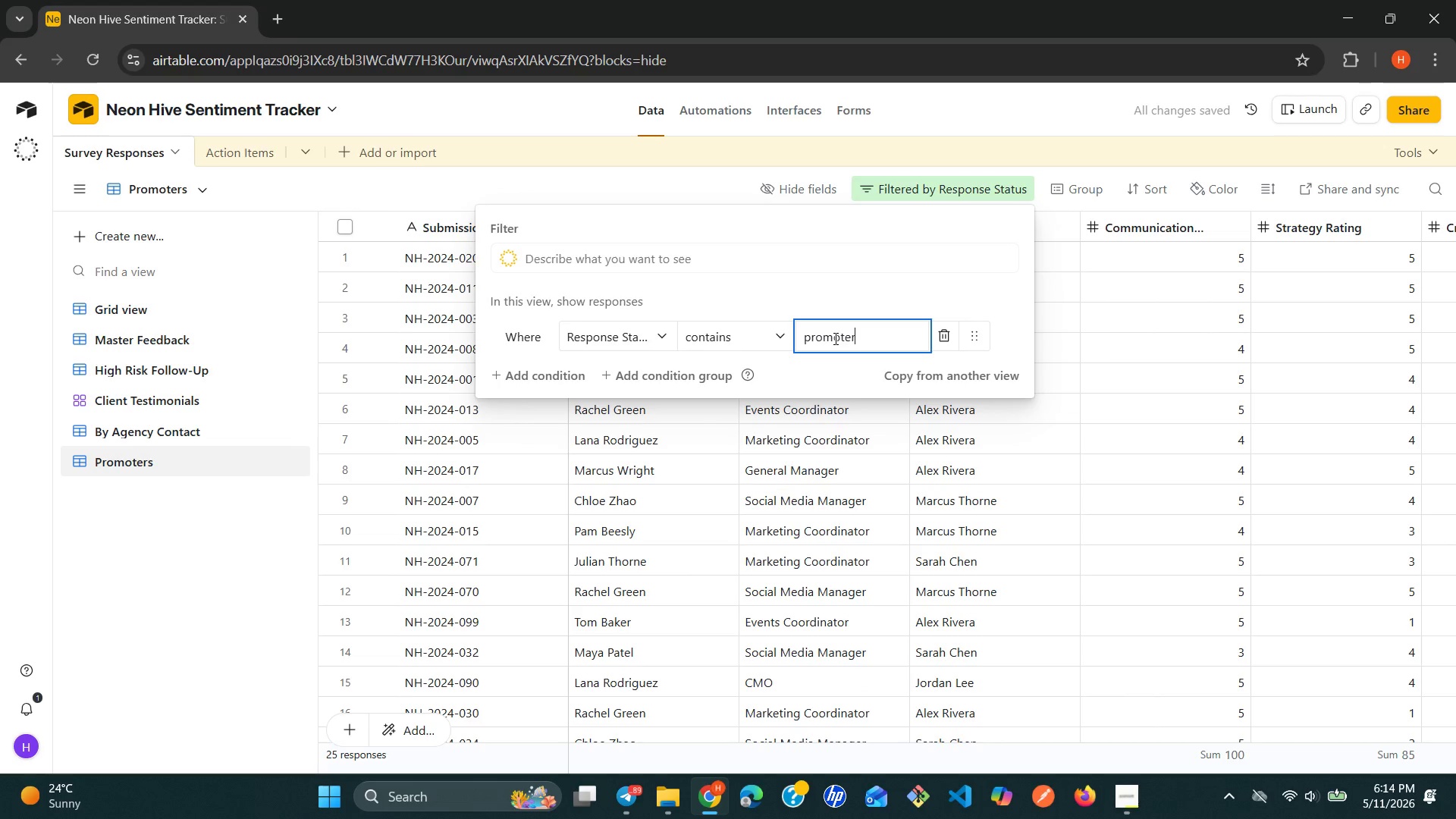 
left_click([260, 560])
 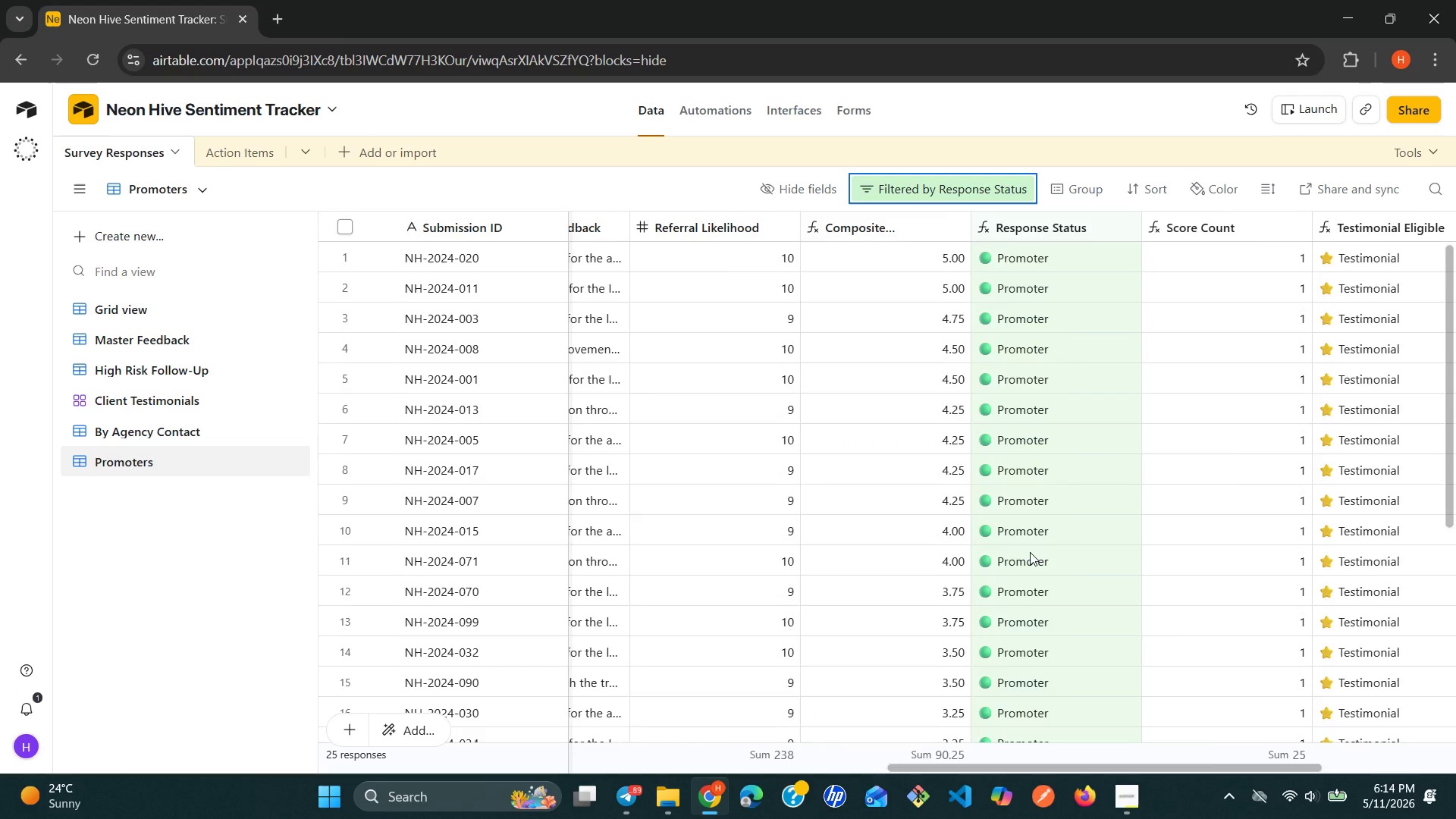 
wait(11.67)
 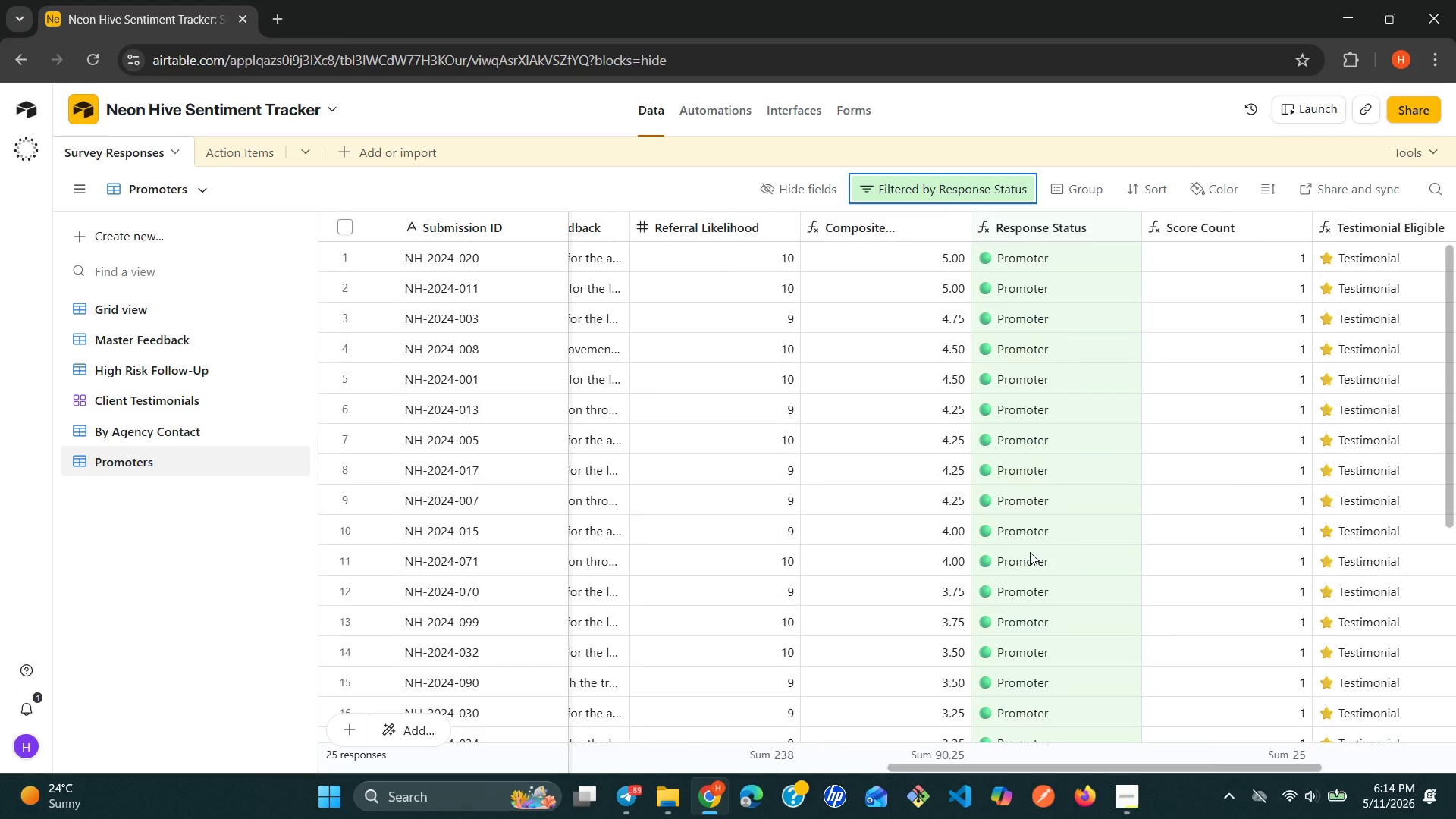 
left_click([195, 577])
 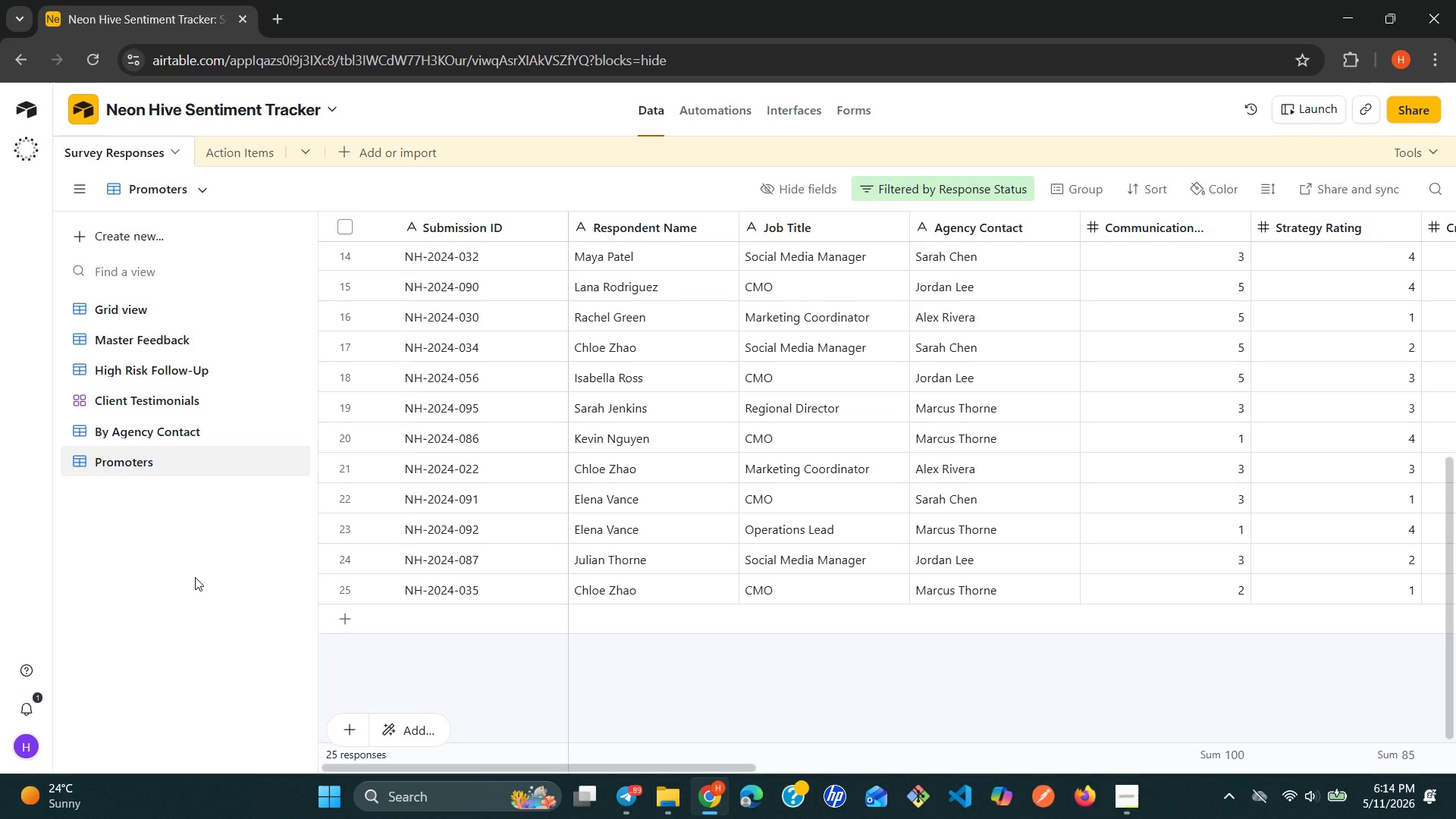 
wait(8.25)
 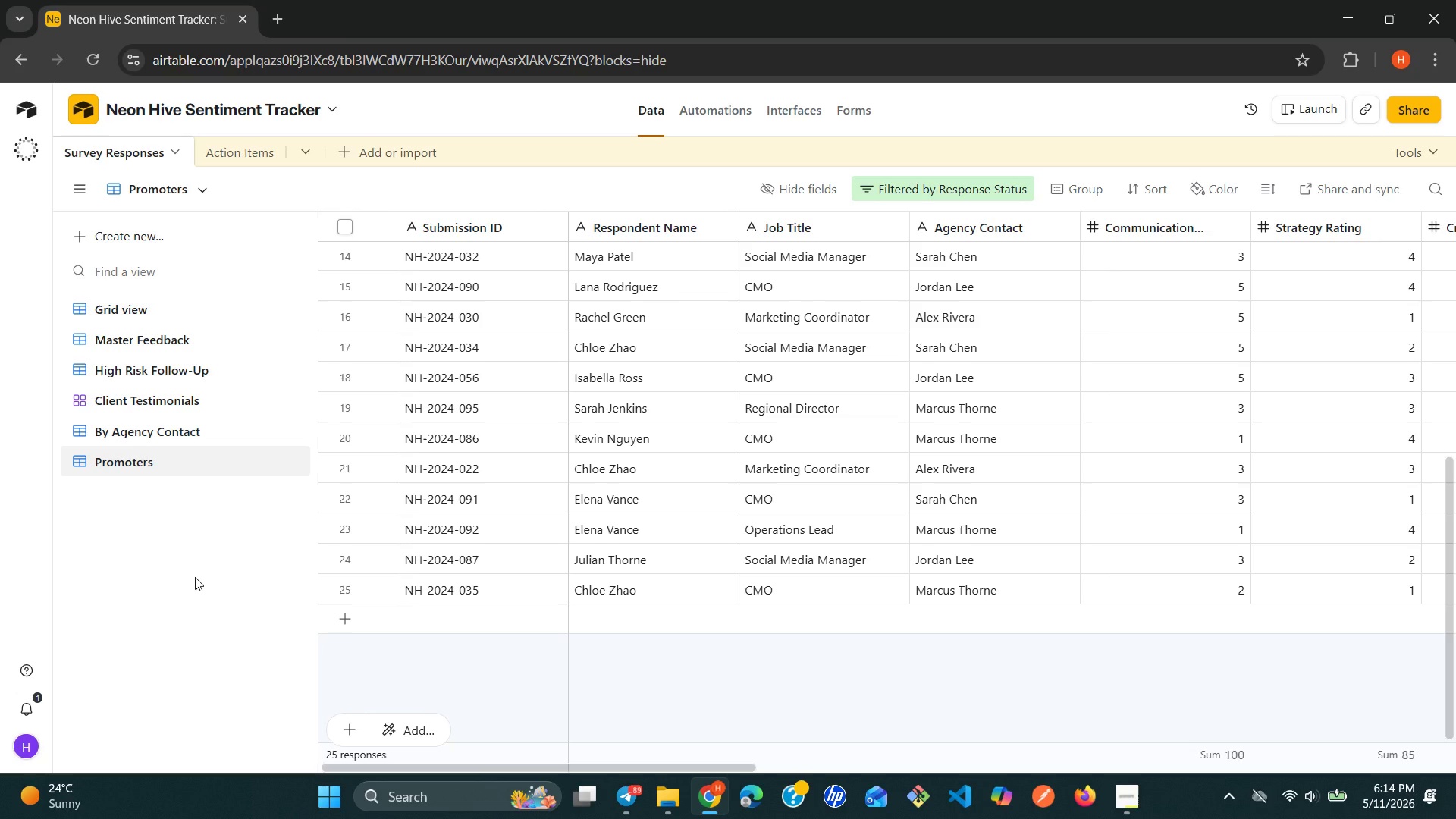 
left_click([1119, 788])